 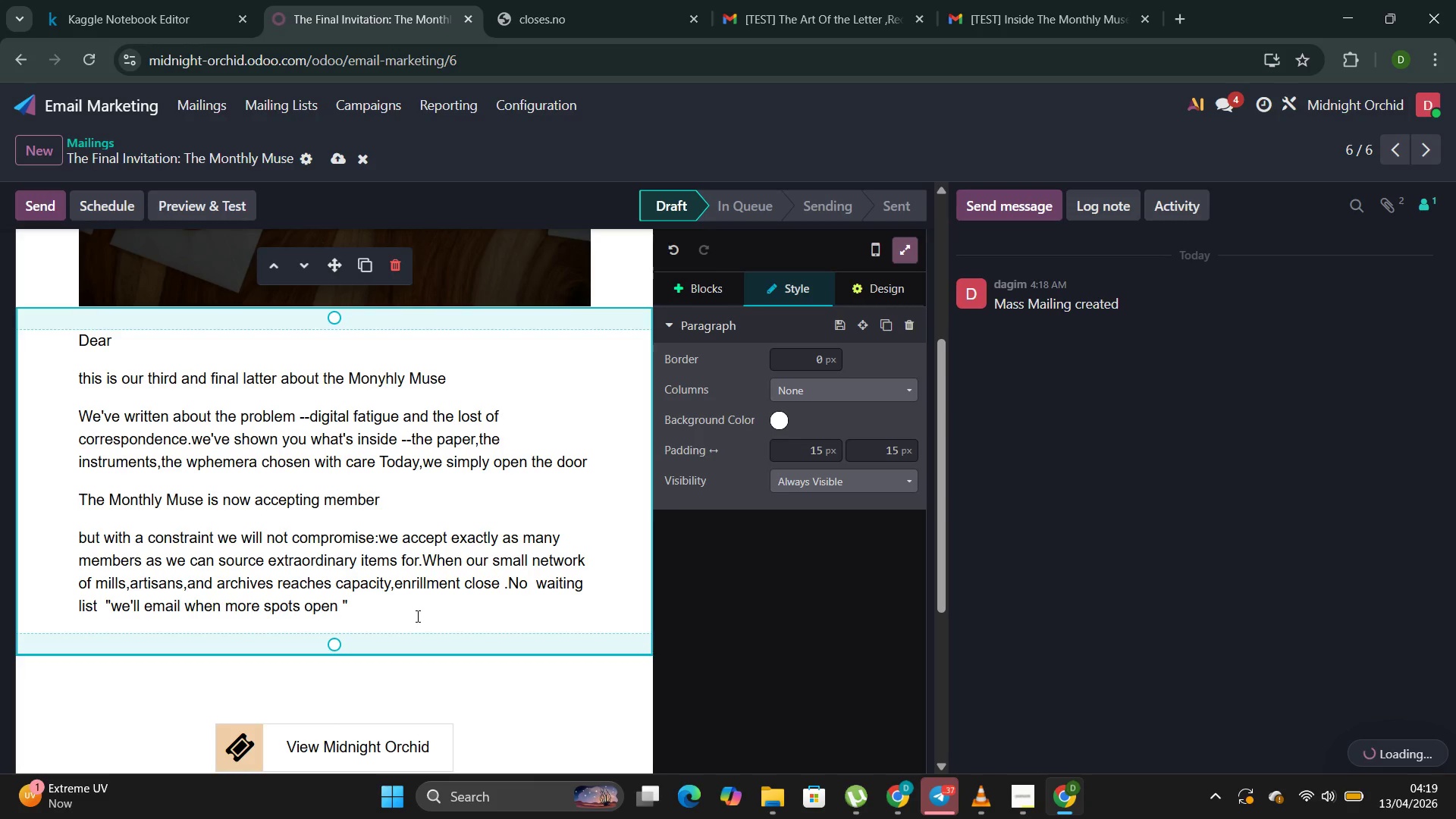 
left_click([161, 221])
 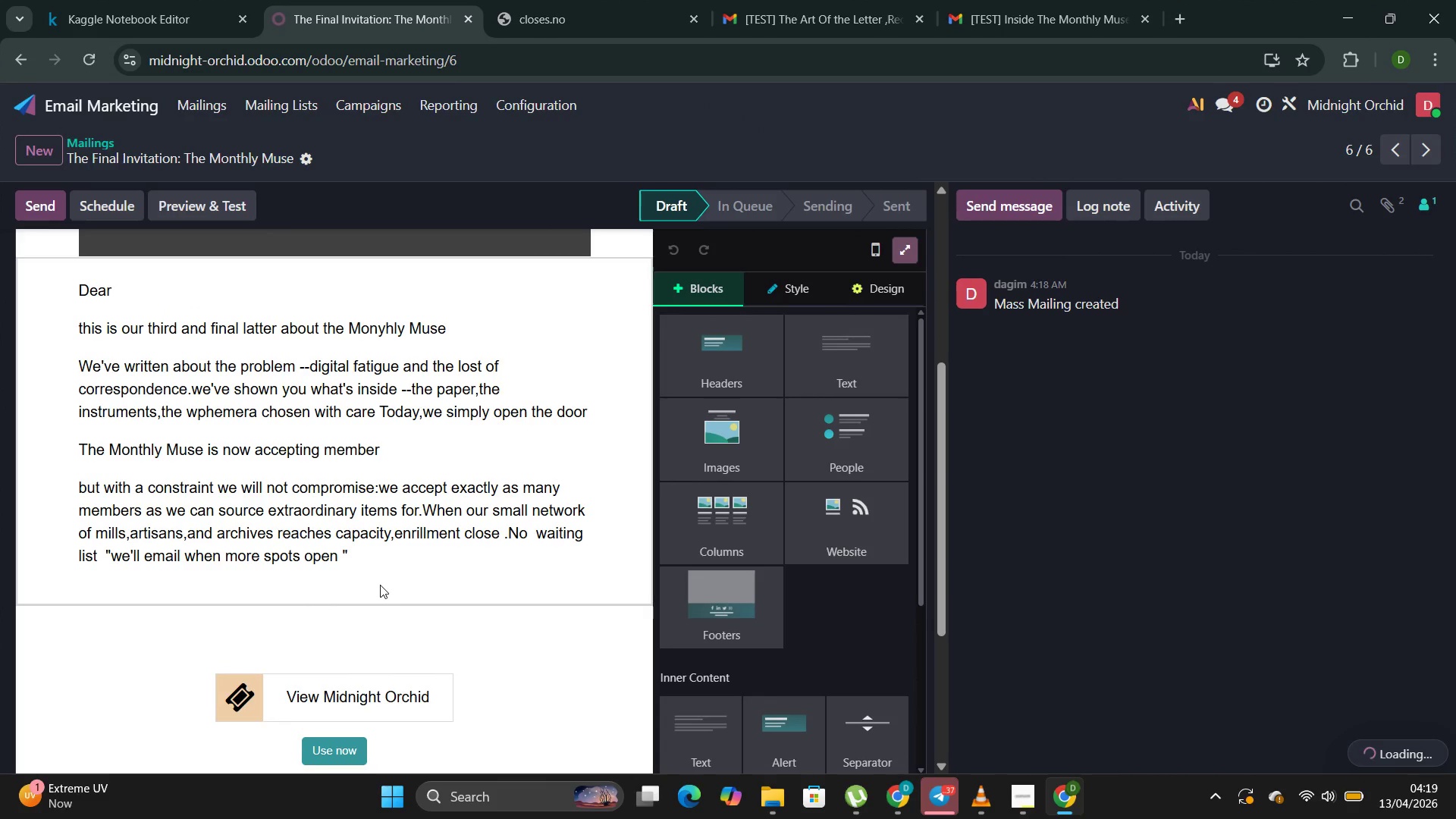 
left_click([380, 585])
 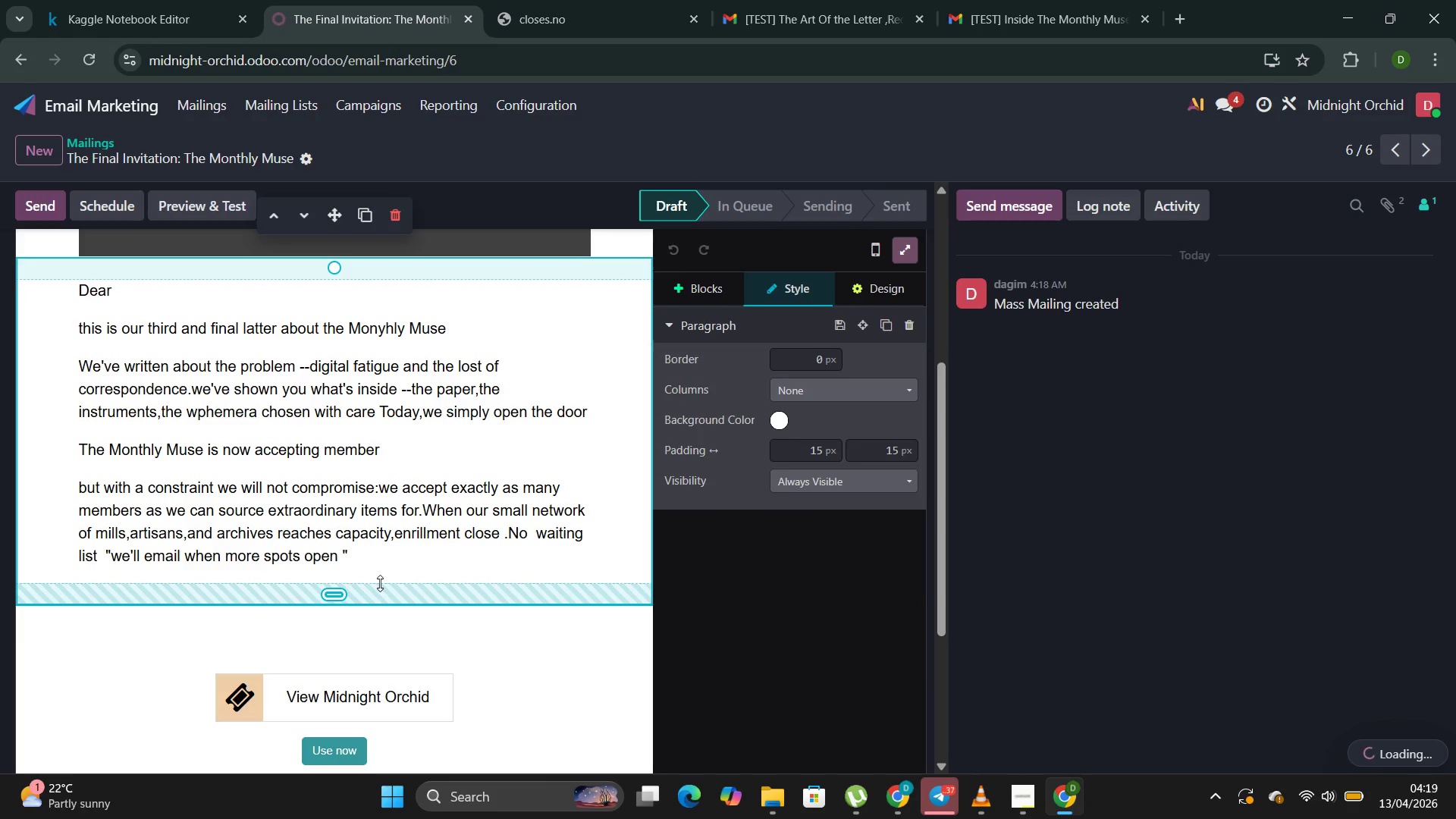 
left_click([391, 560])
 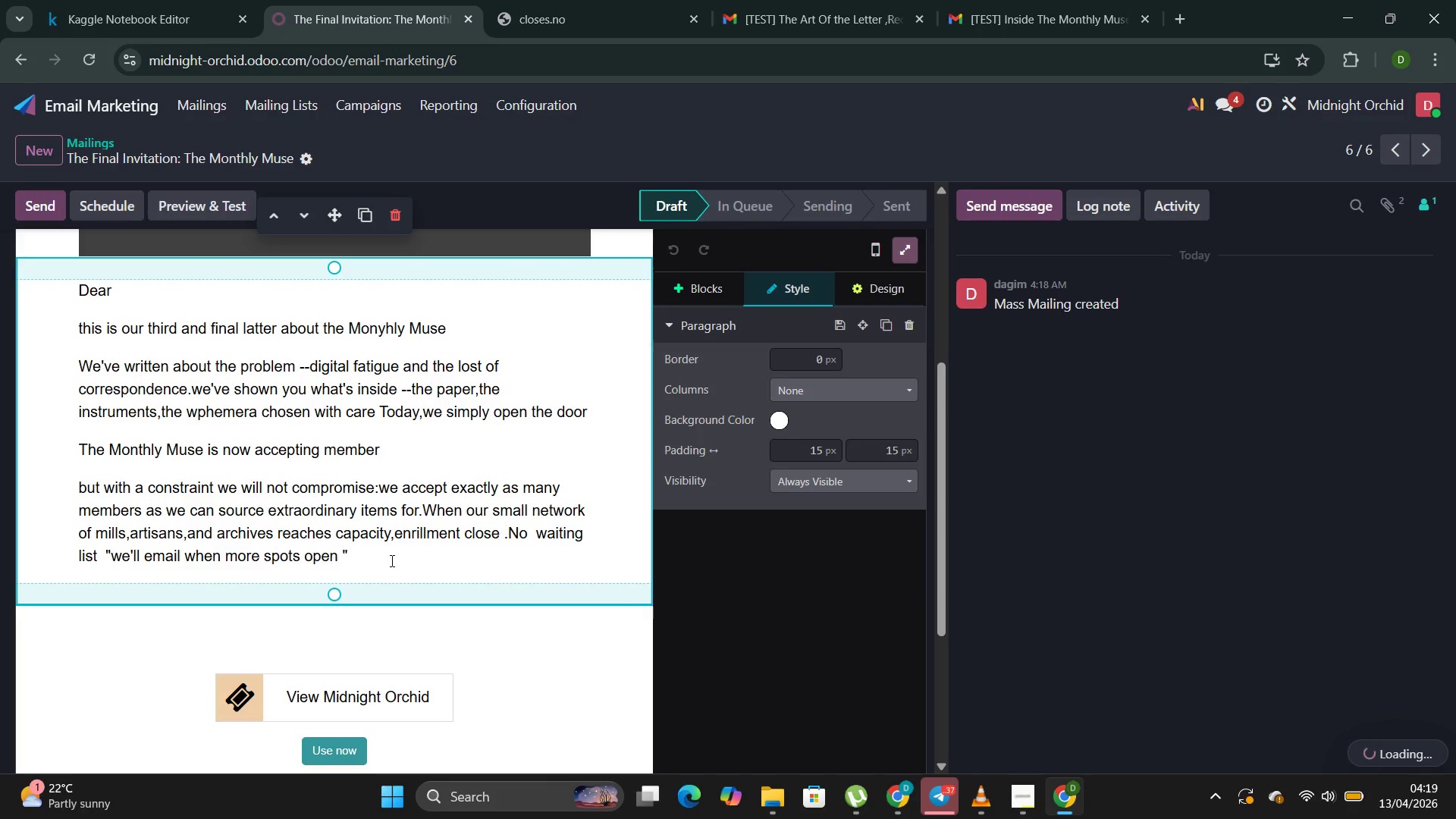 
key(Enter)
 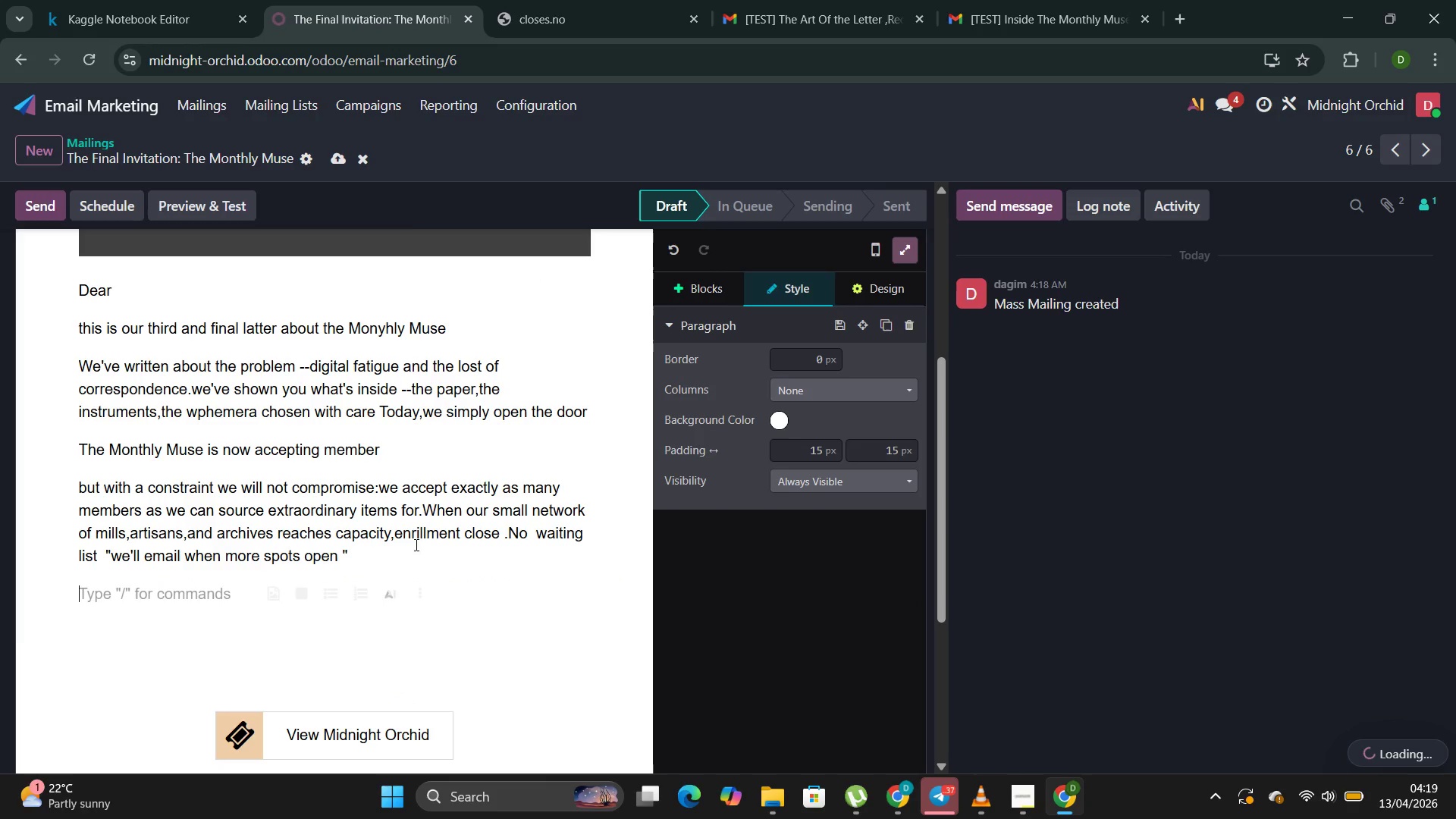 
left_click([703, 290])
 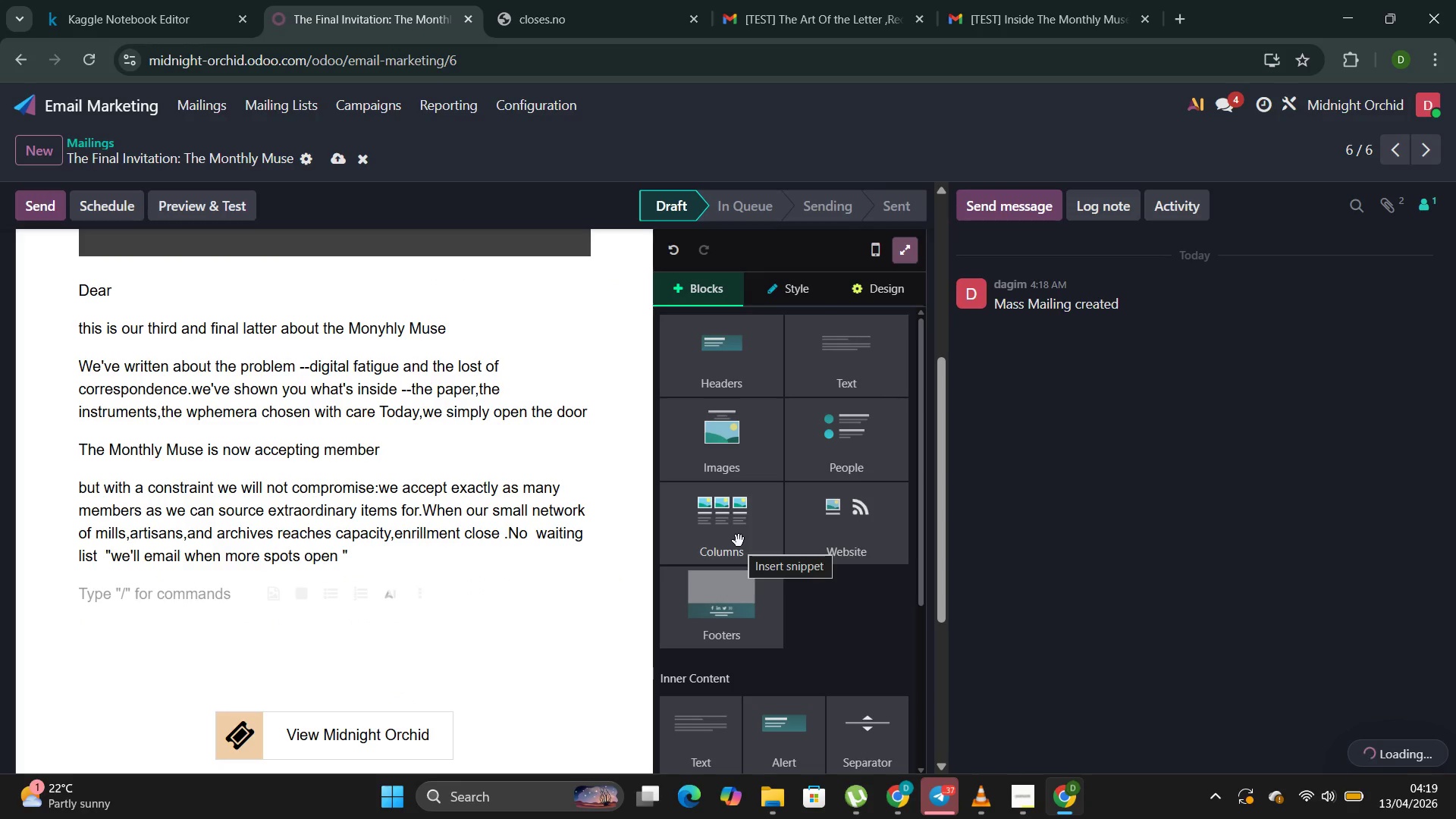 
left_click([739, 541])
 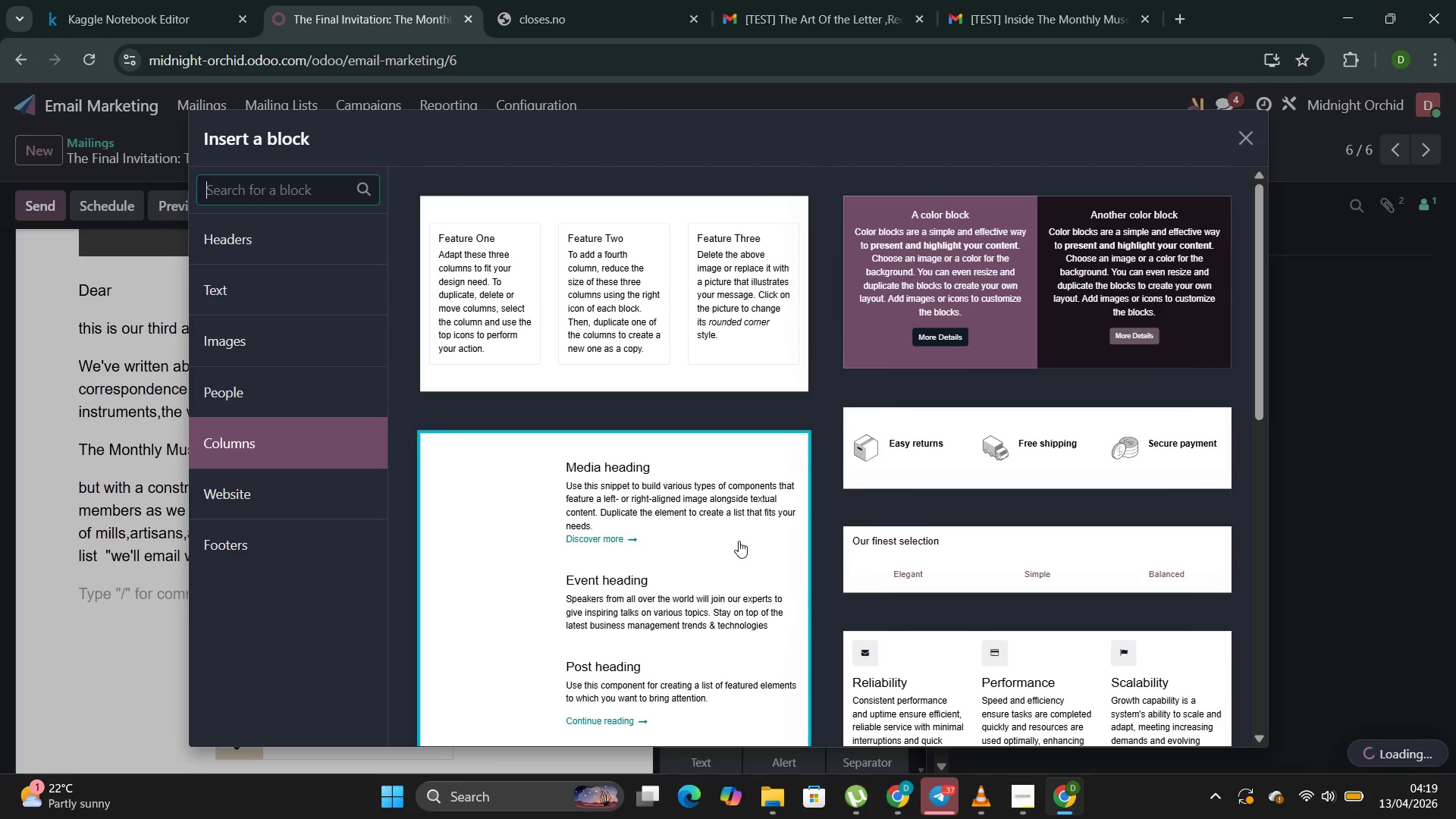 
wait(5.09)
 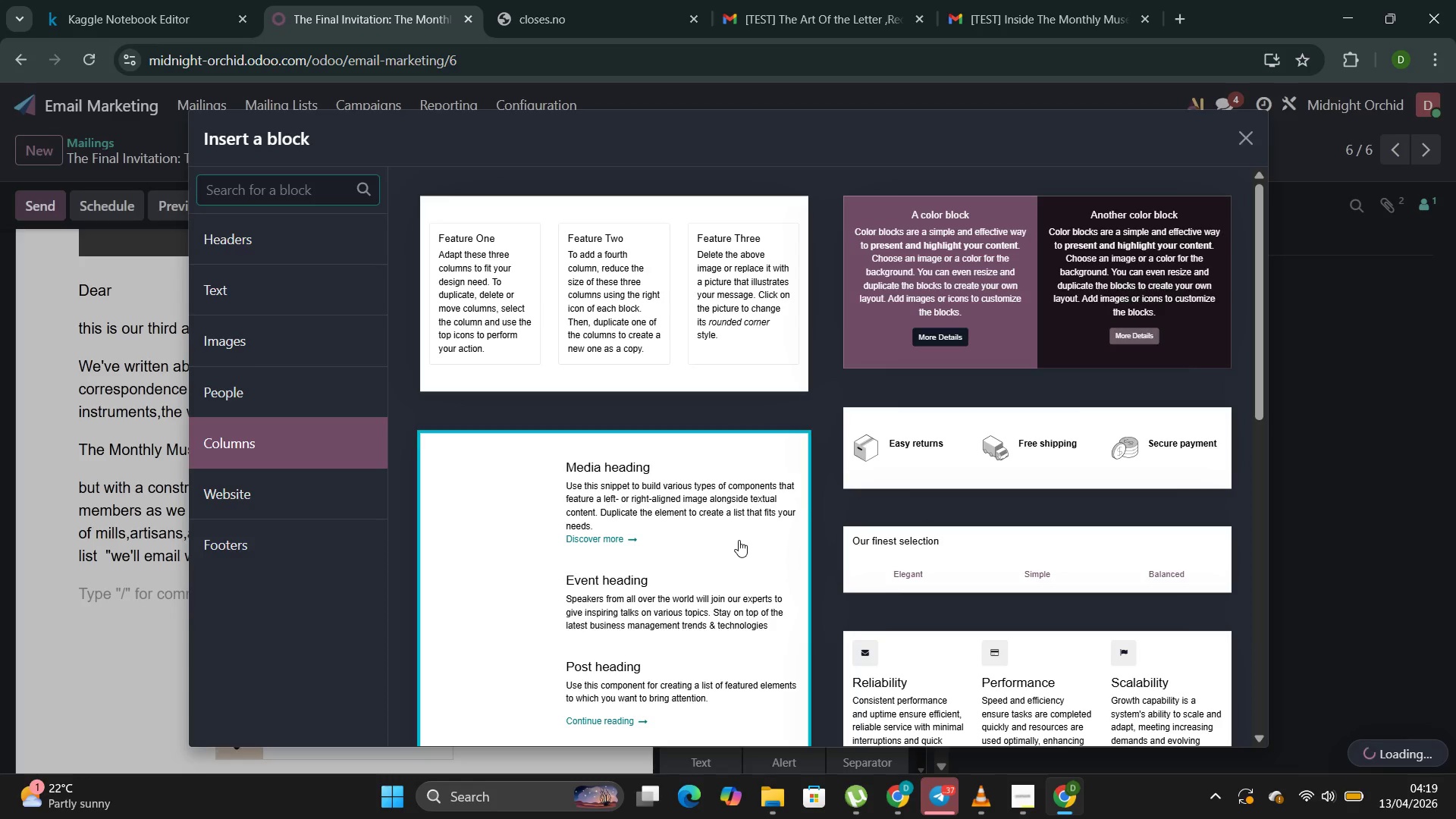 
scroll: coordinate [483, 535], scroll_direction: down, amount: 9.0
 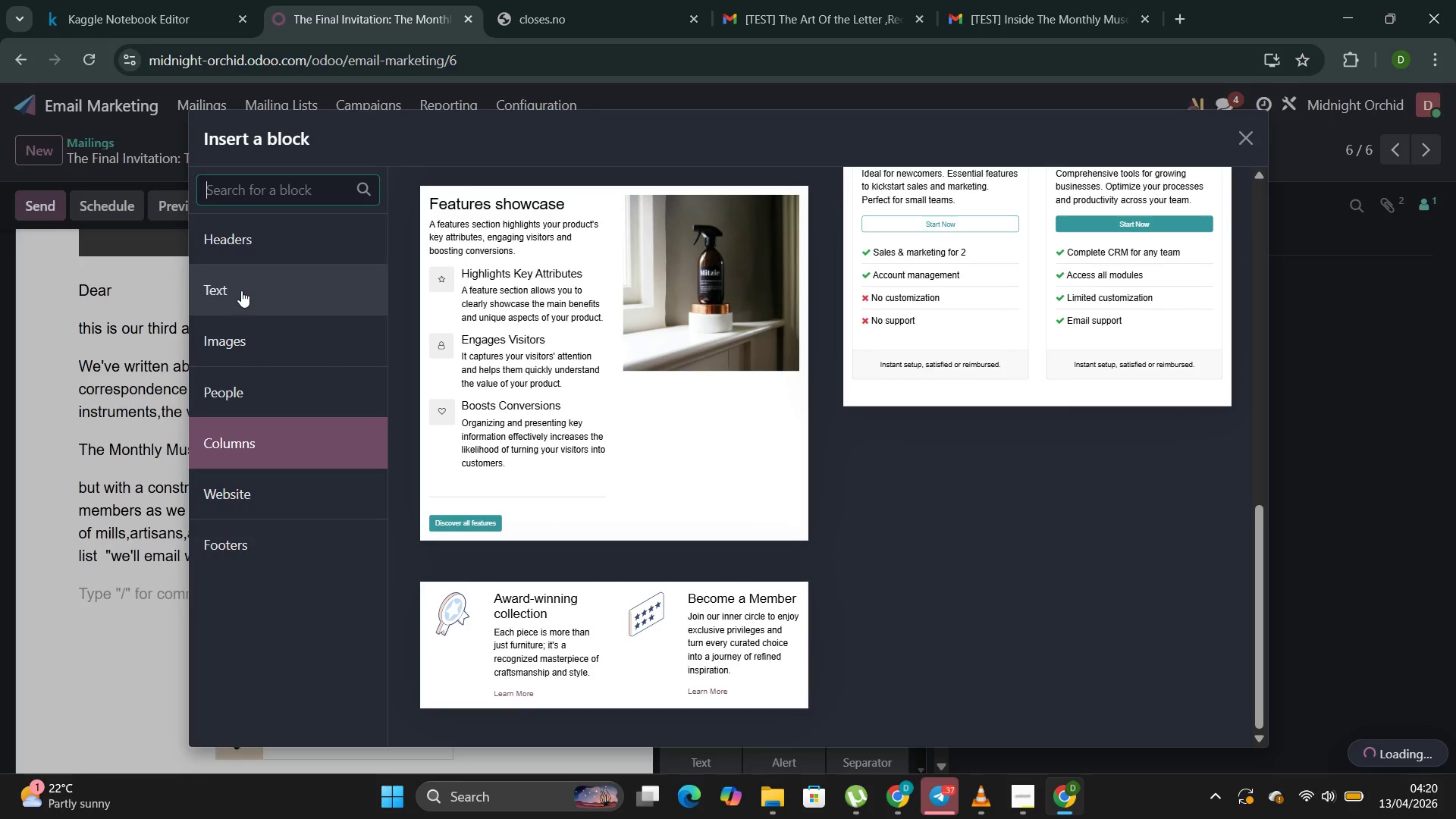 
left_click([246, 290])
 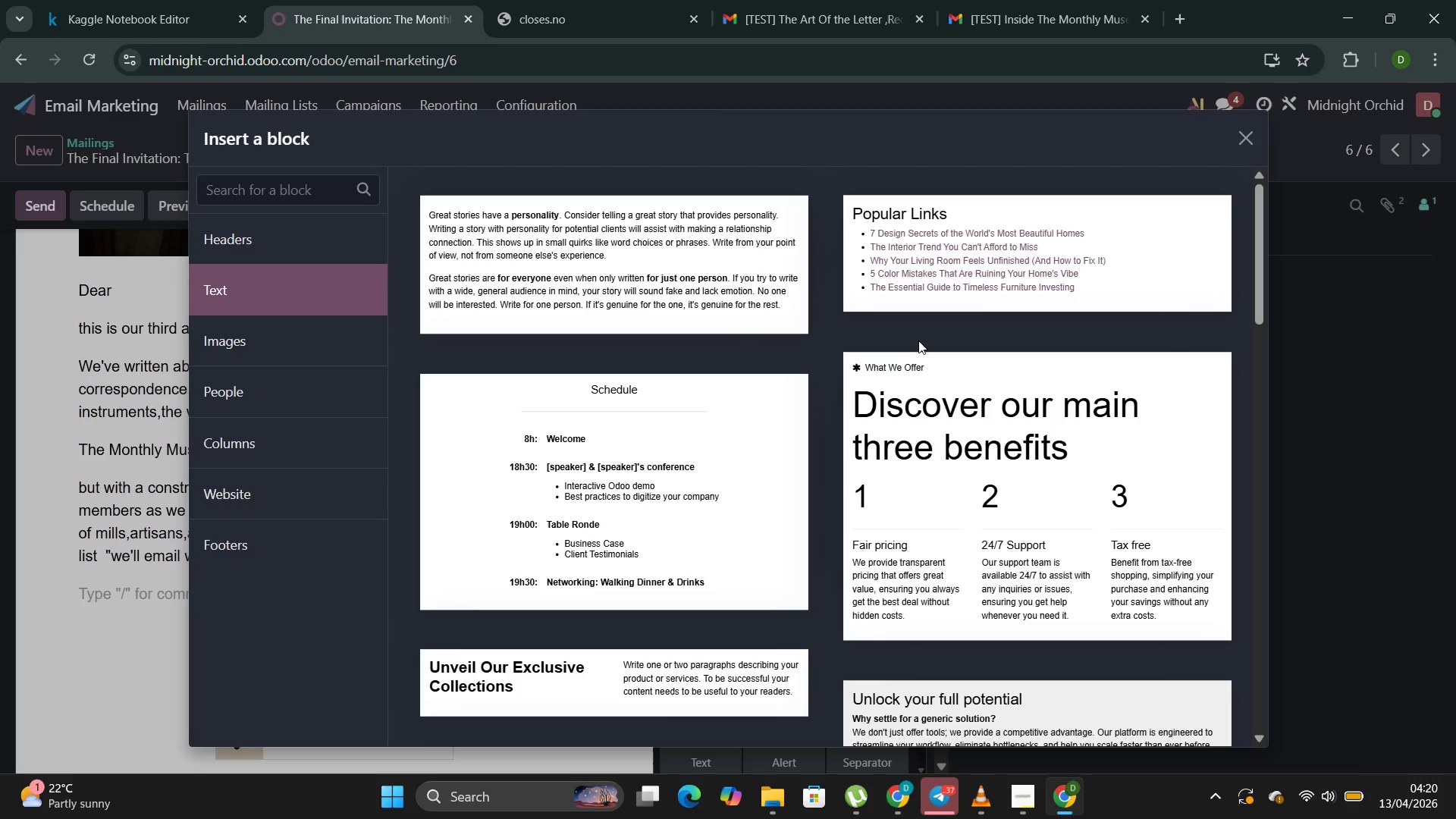 
wait(5.95)
 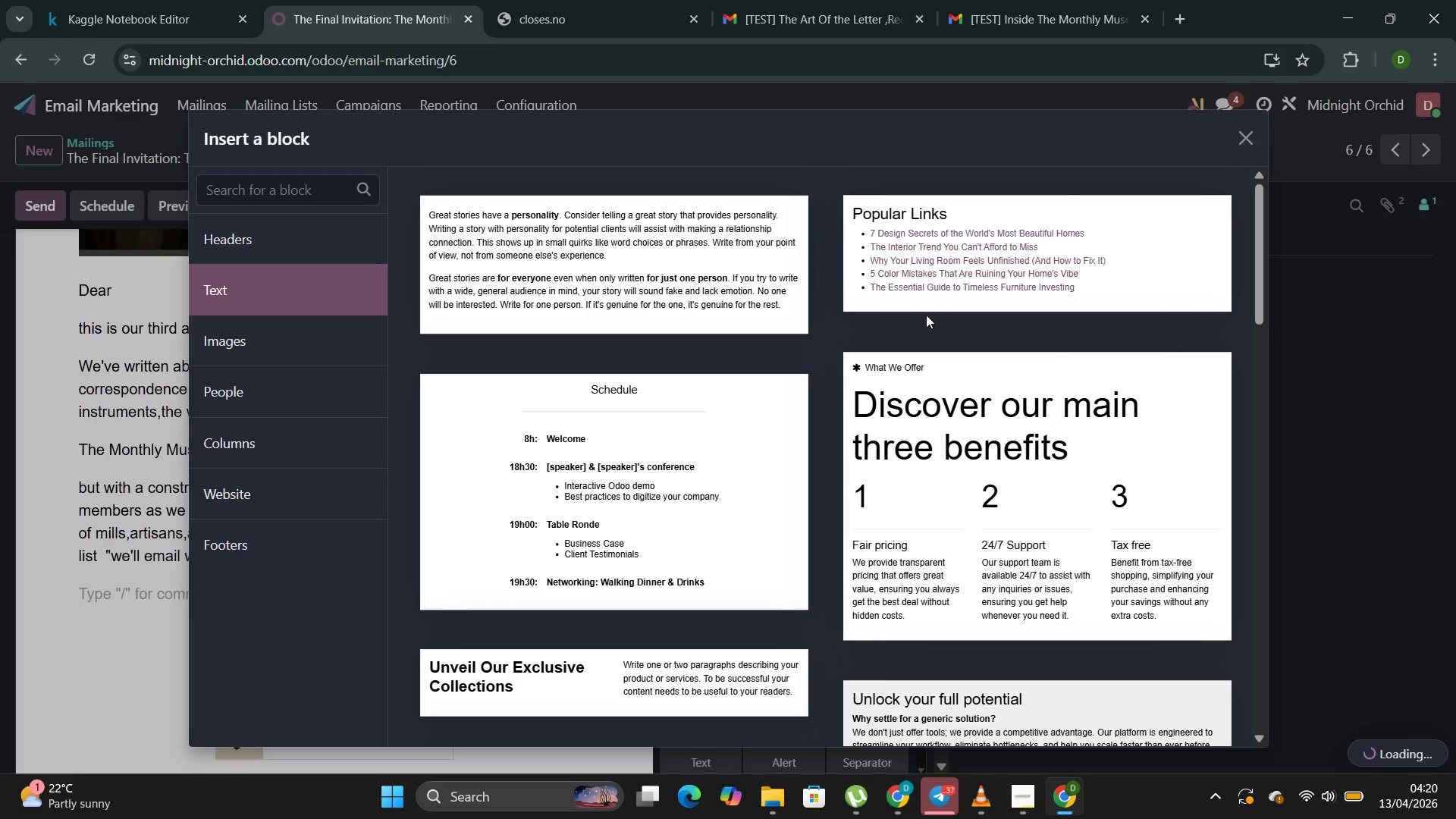 
left_click([1084, 497])
 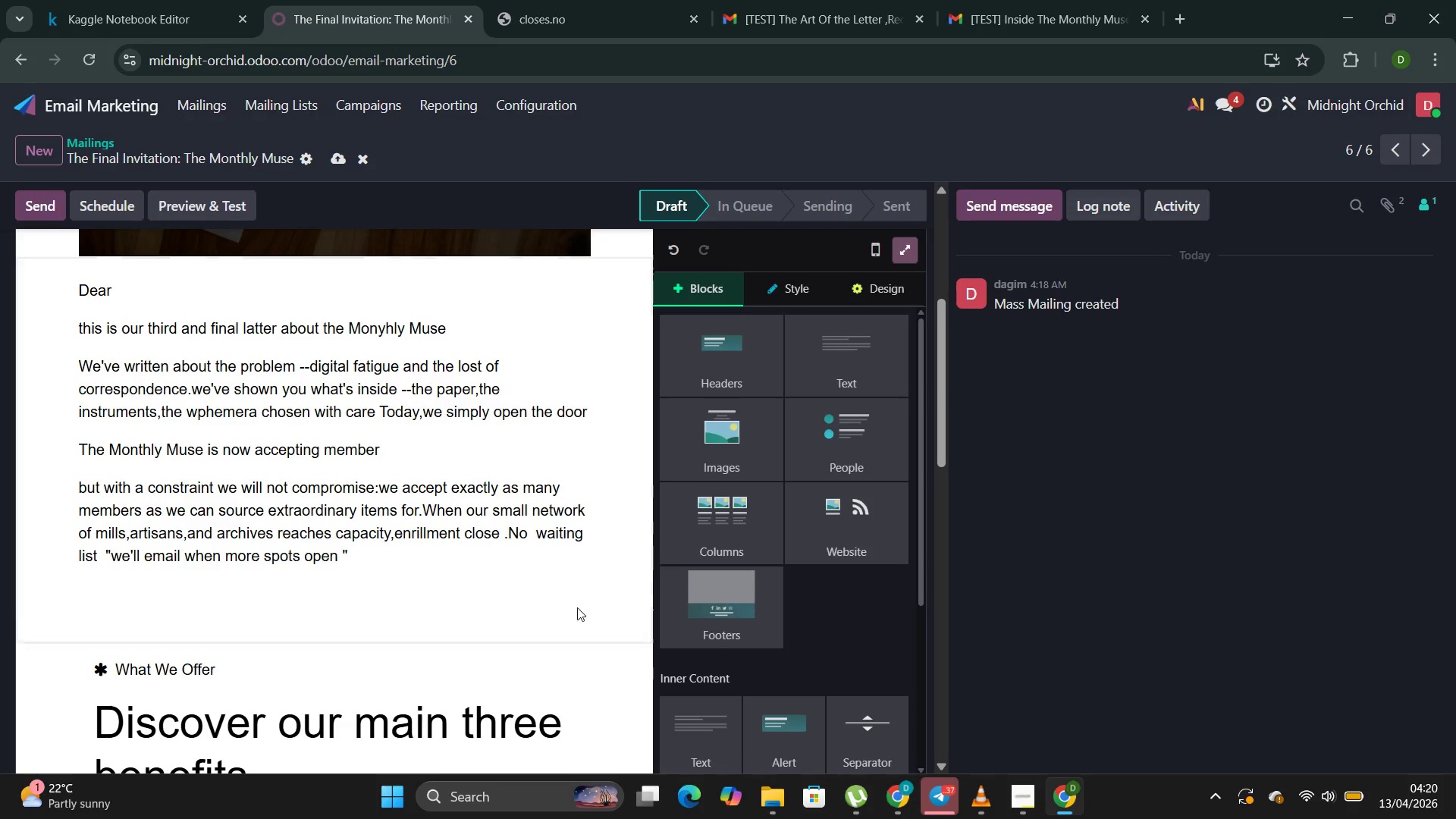 
scroll: coordinate [512, 641], scroll_direction: down, amount: 2.0
 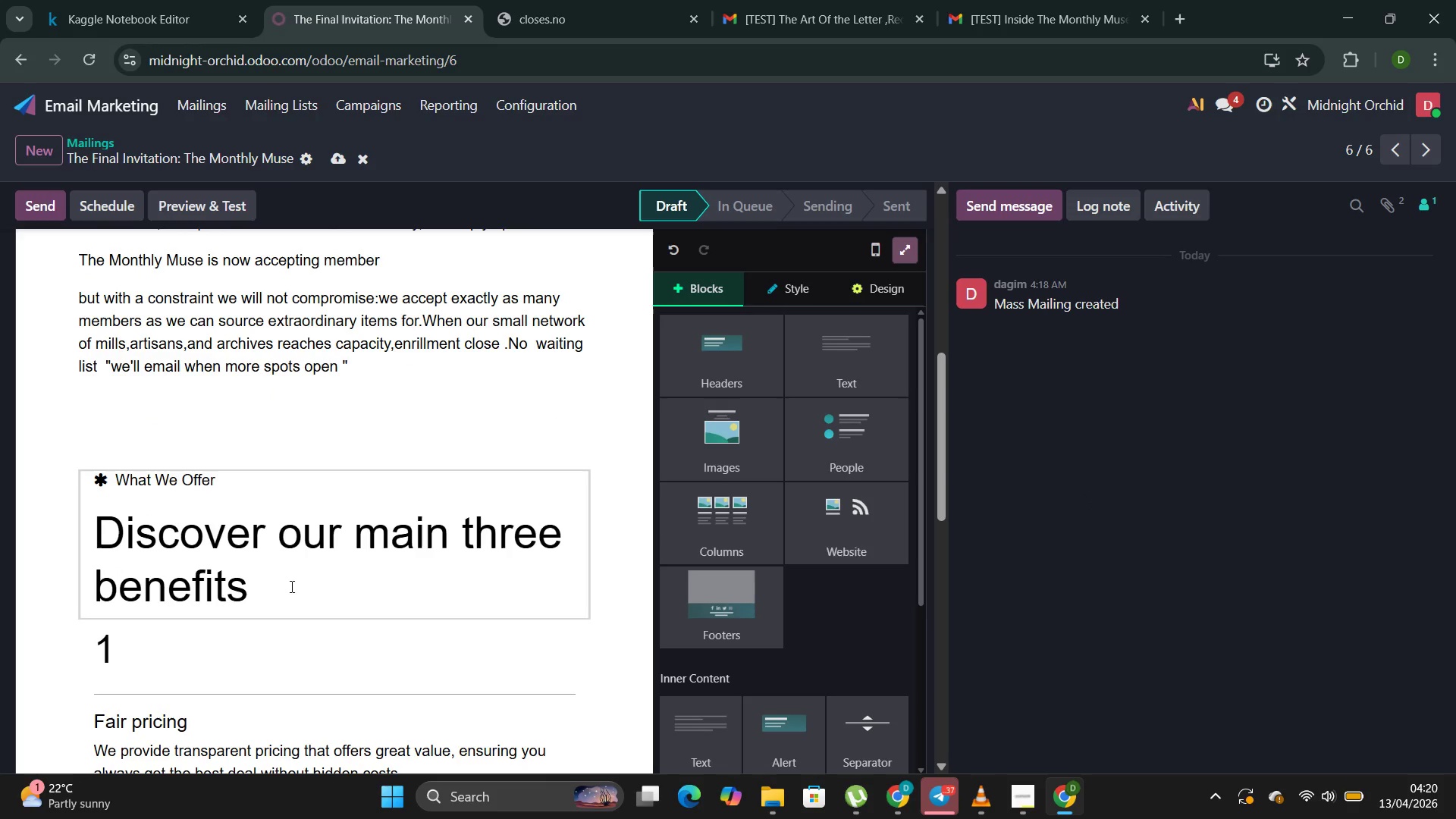 
left_click_drag(start_coordinate=[340, 588], to_coordinate=[119, 529])
 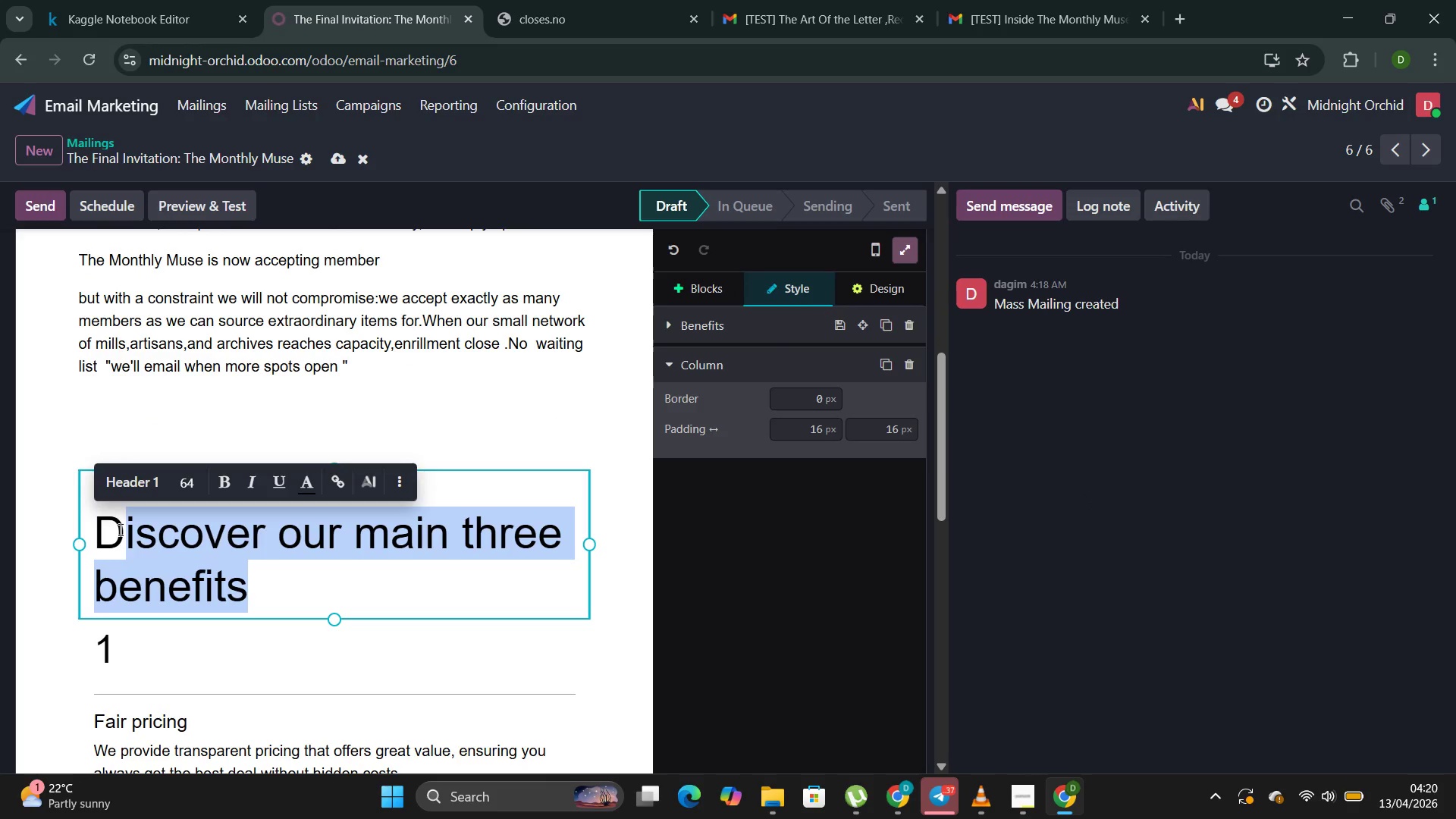 
key(Backspace)
key(Backspace)
type(Member )
 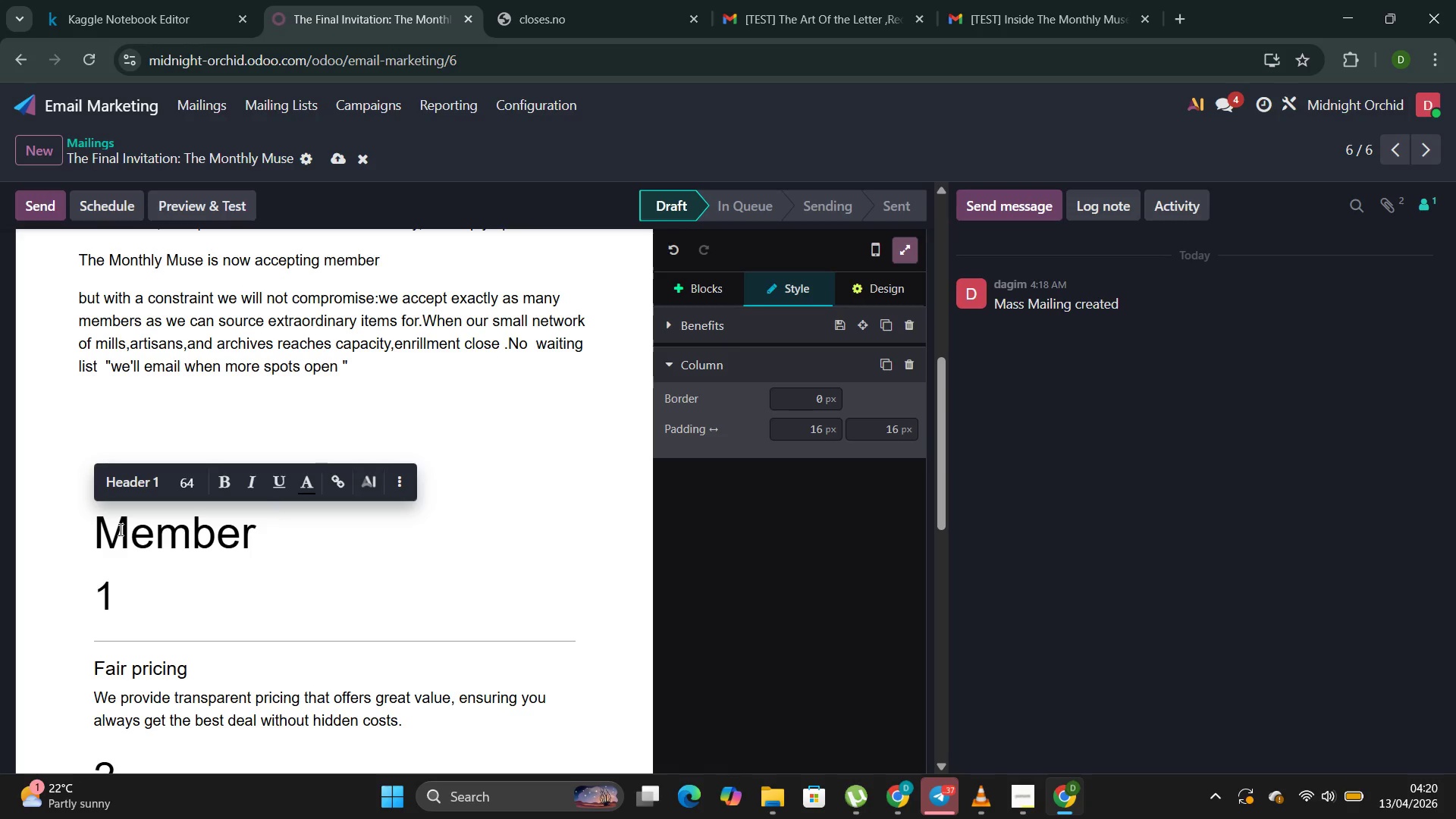 
key(Backspace)
type(ship Ope)
key(Backspace)
type(tion )
 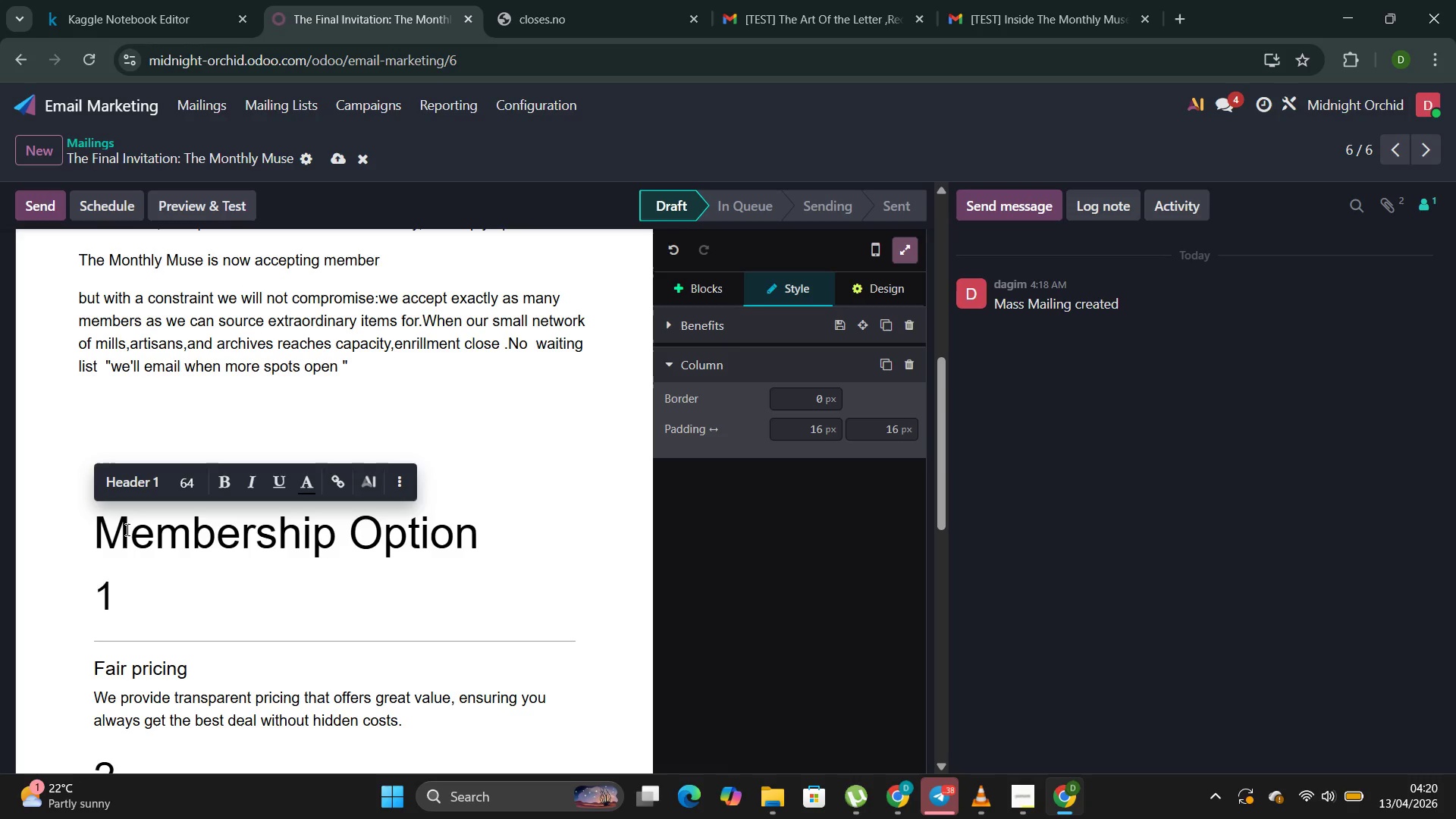 
left_click([199, 682])
 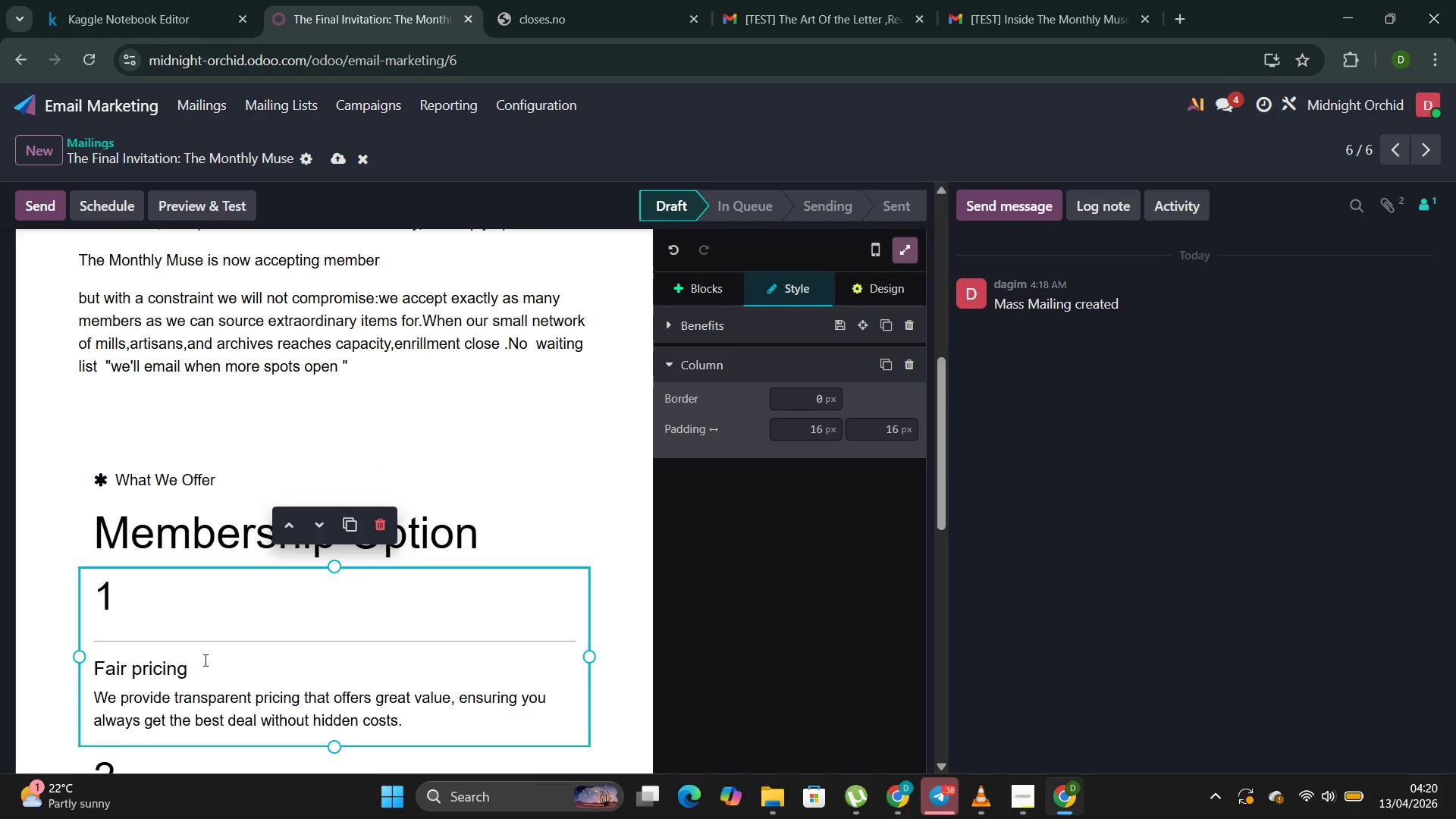 
left_click([204, 660])
 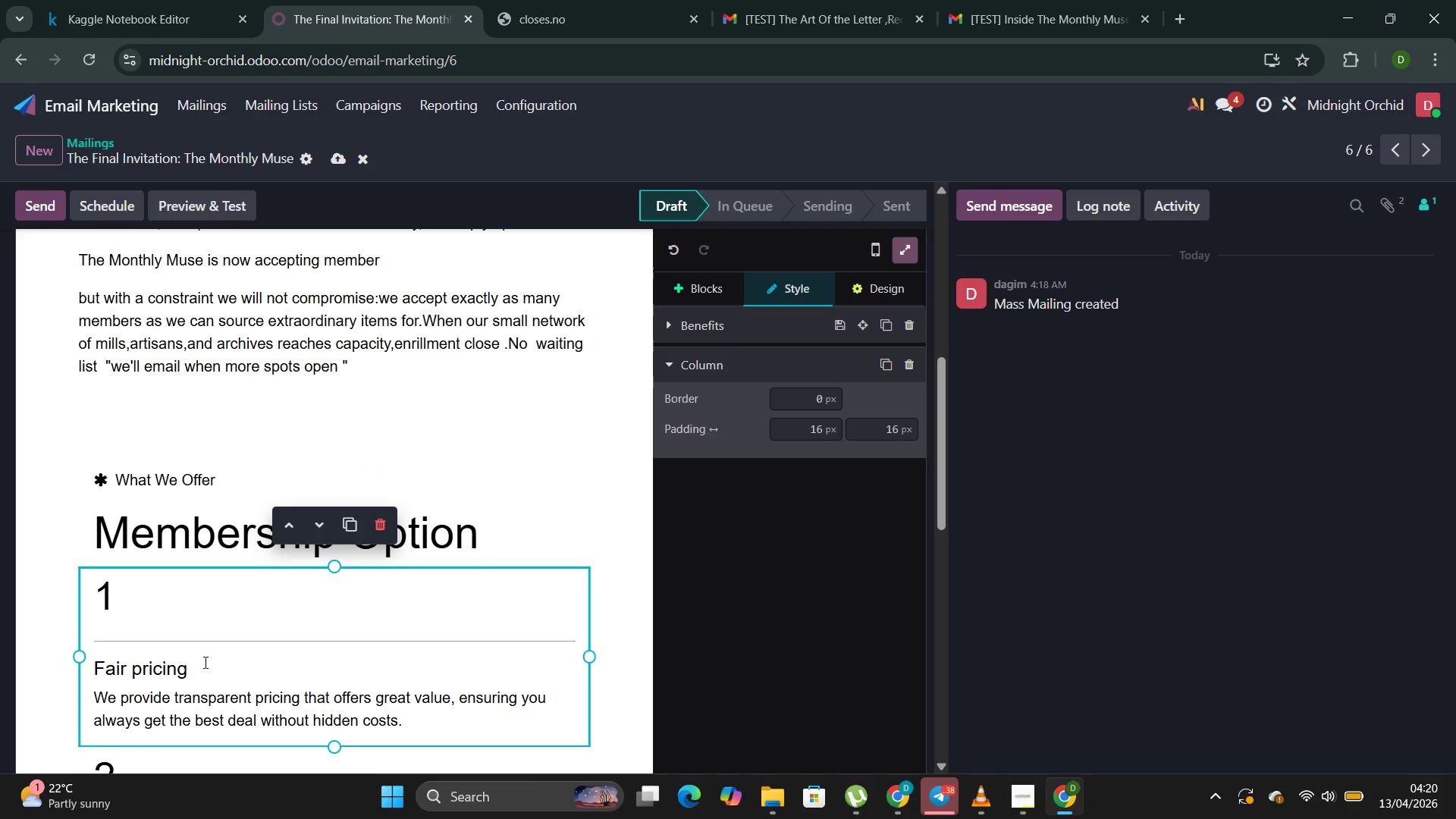 
key(Backspace)
key(Backspace)
key(Backspace)
key(Backspace)
key(Backspace)
key(Backspace)
key(Backspace)
key(Backspace)
key(Backspace)
key(Backspace)
key(Backspace)
key(Backspace)
type(Monthl)
 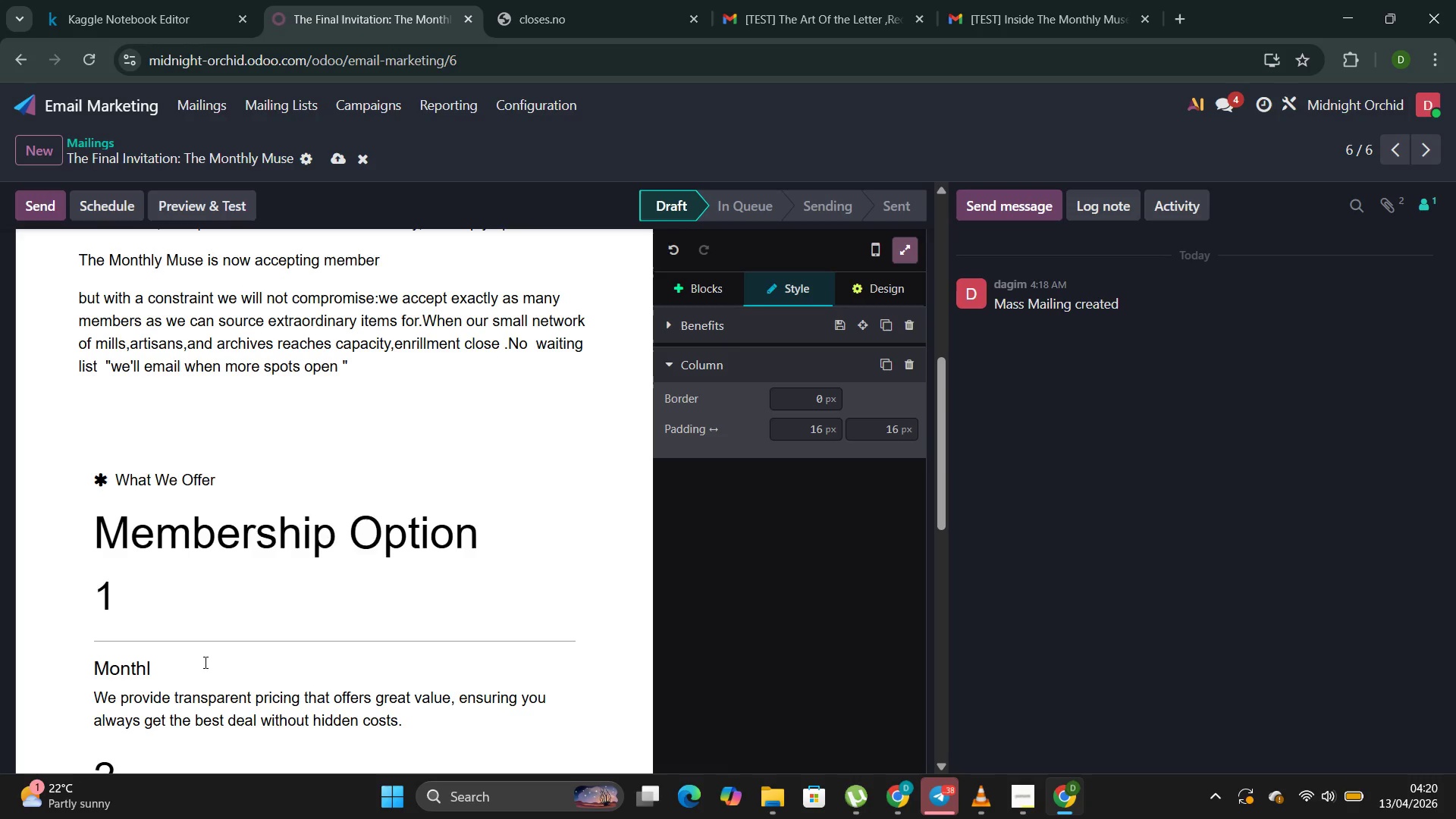 
type(y Muse)
 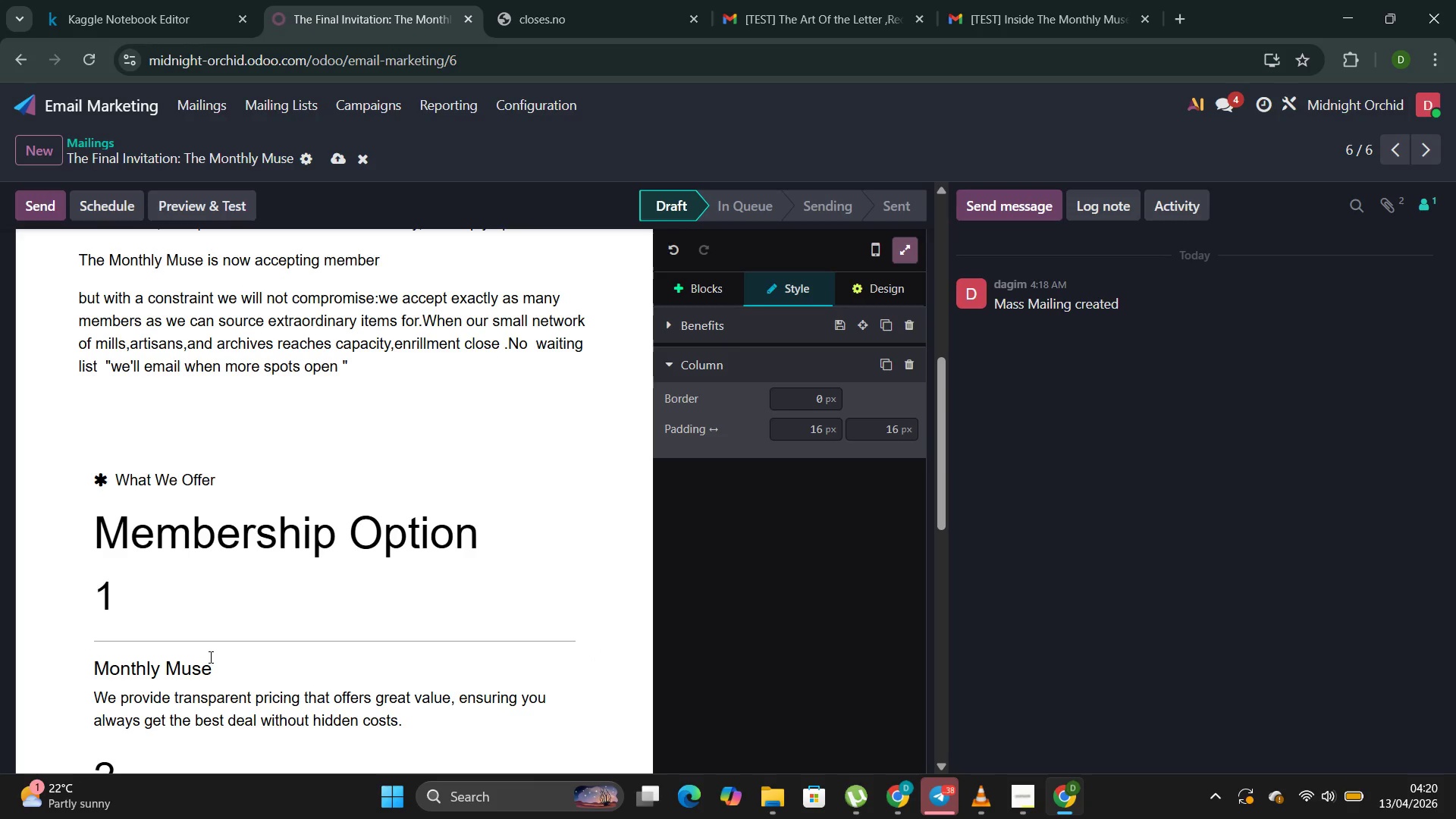 
left_click_drag(start_coordinate=[402, 718], to_coordinate=[72, 694])
 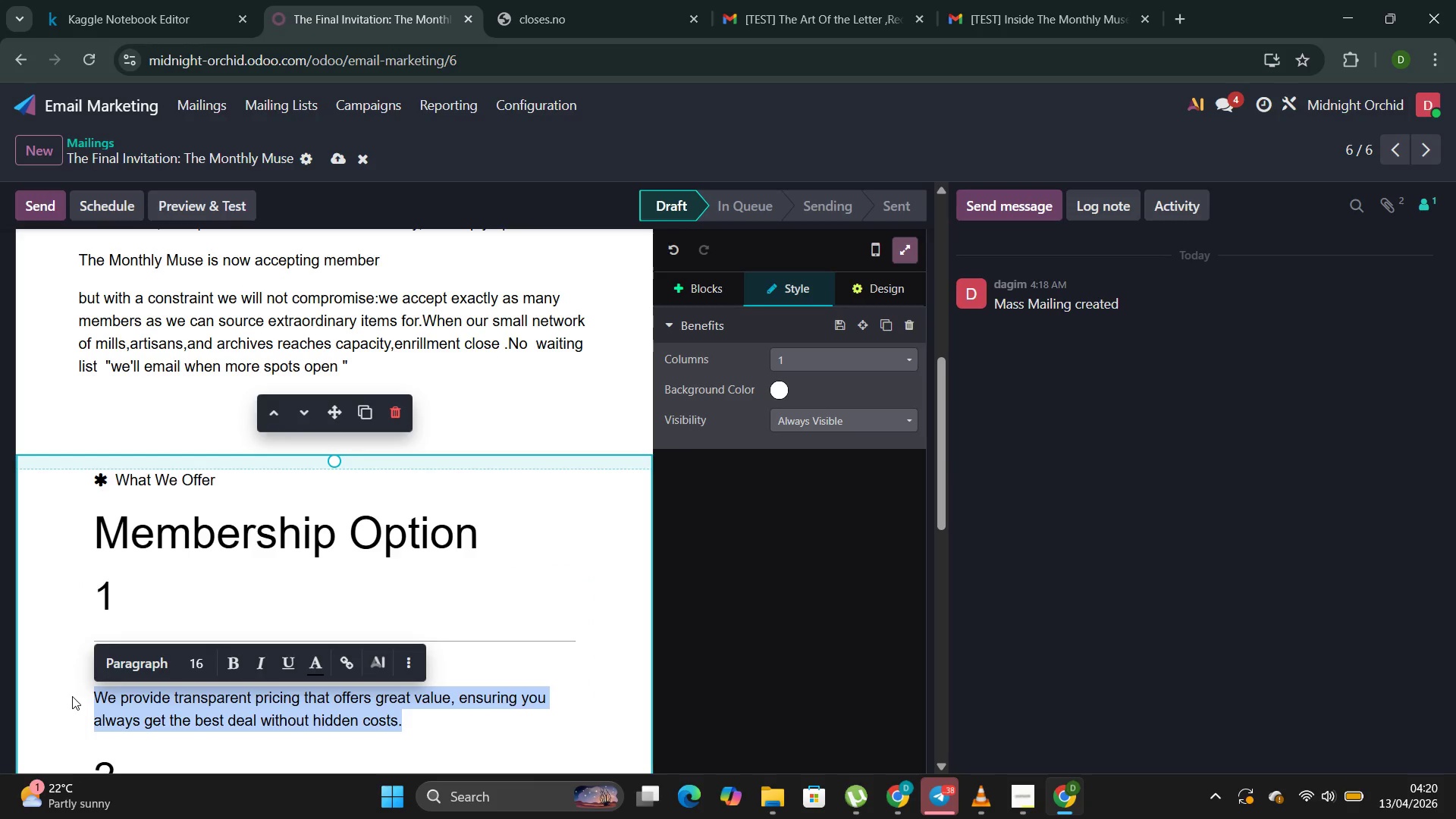 
type($85/month ,cancel anytime)
 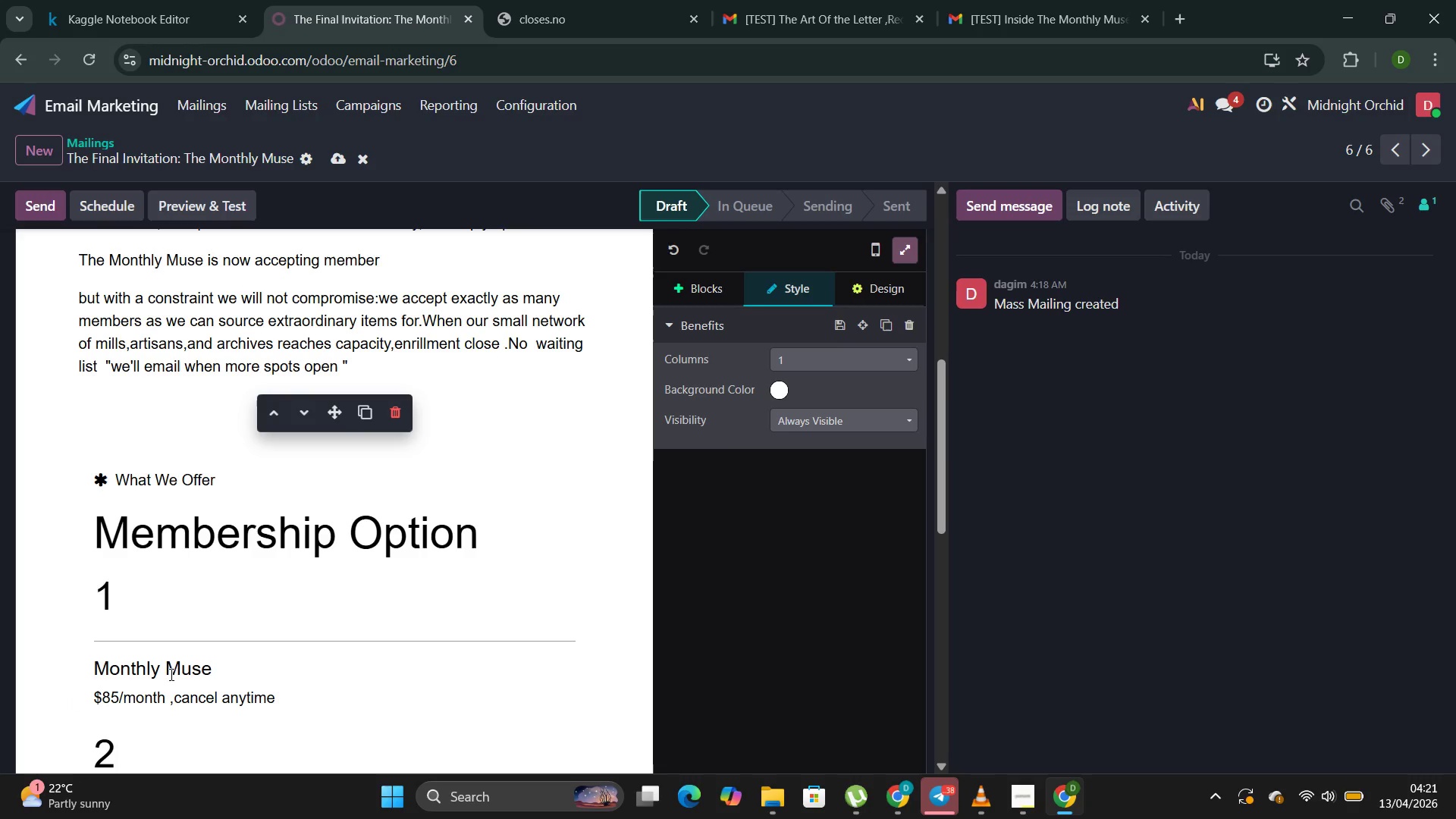 
scroll: coordinate [174, 677], scroll_direction: down, amount: 3.0
 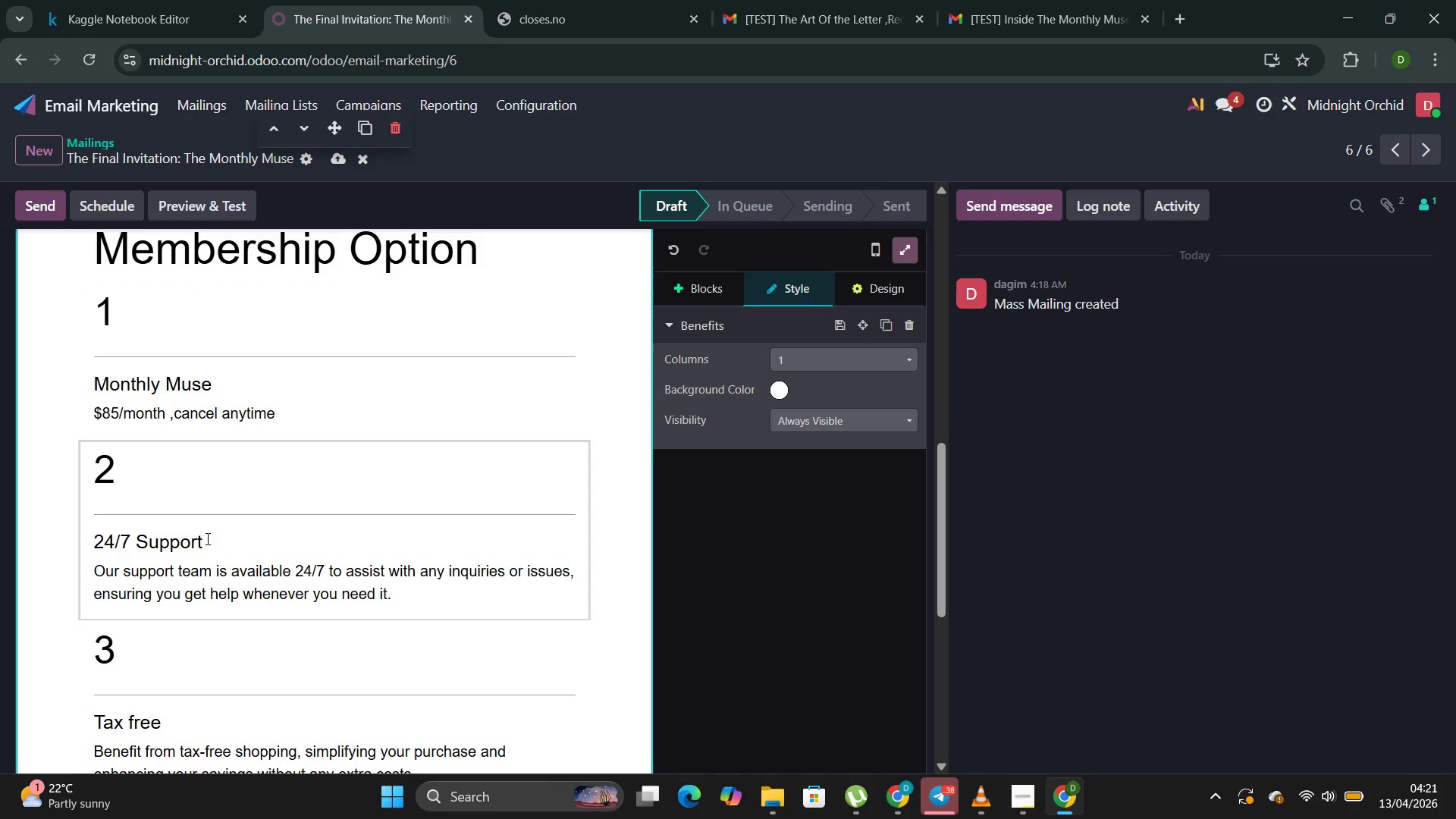 
left_click_drag(start_coordinate=[212, 538], to_coordinate=[96, 546])
 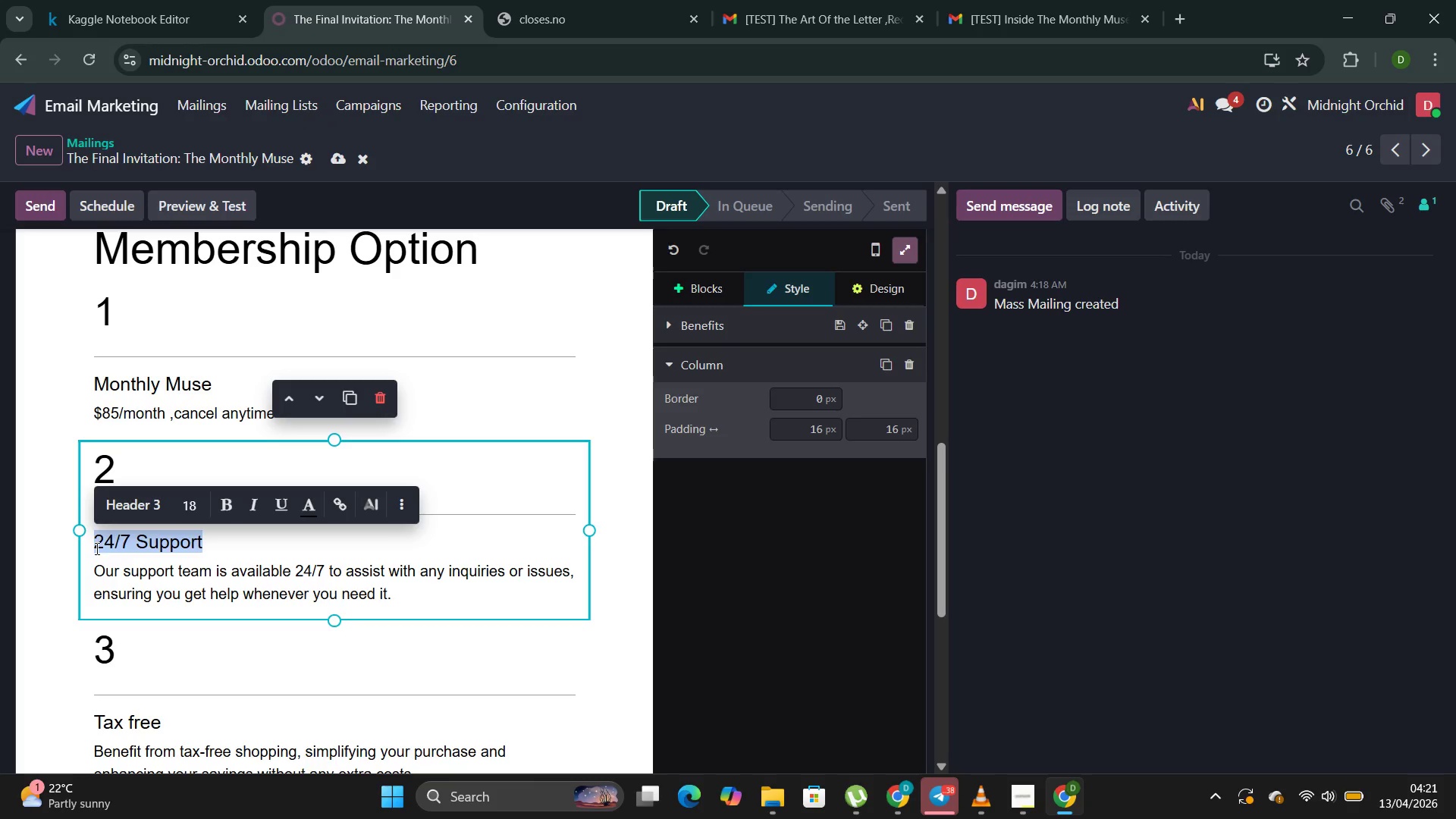 
key(Backspace)
 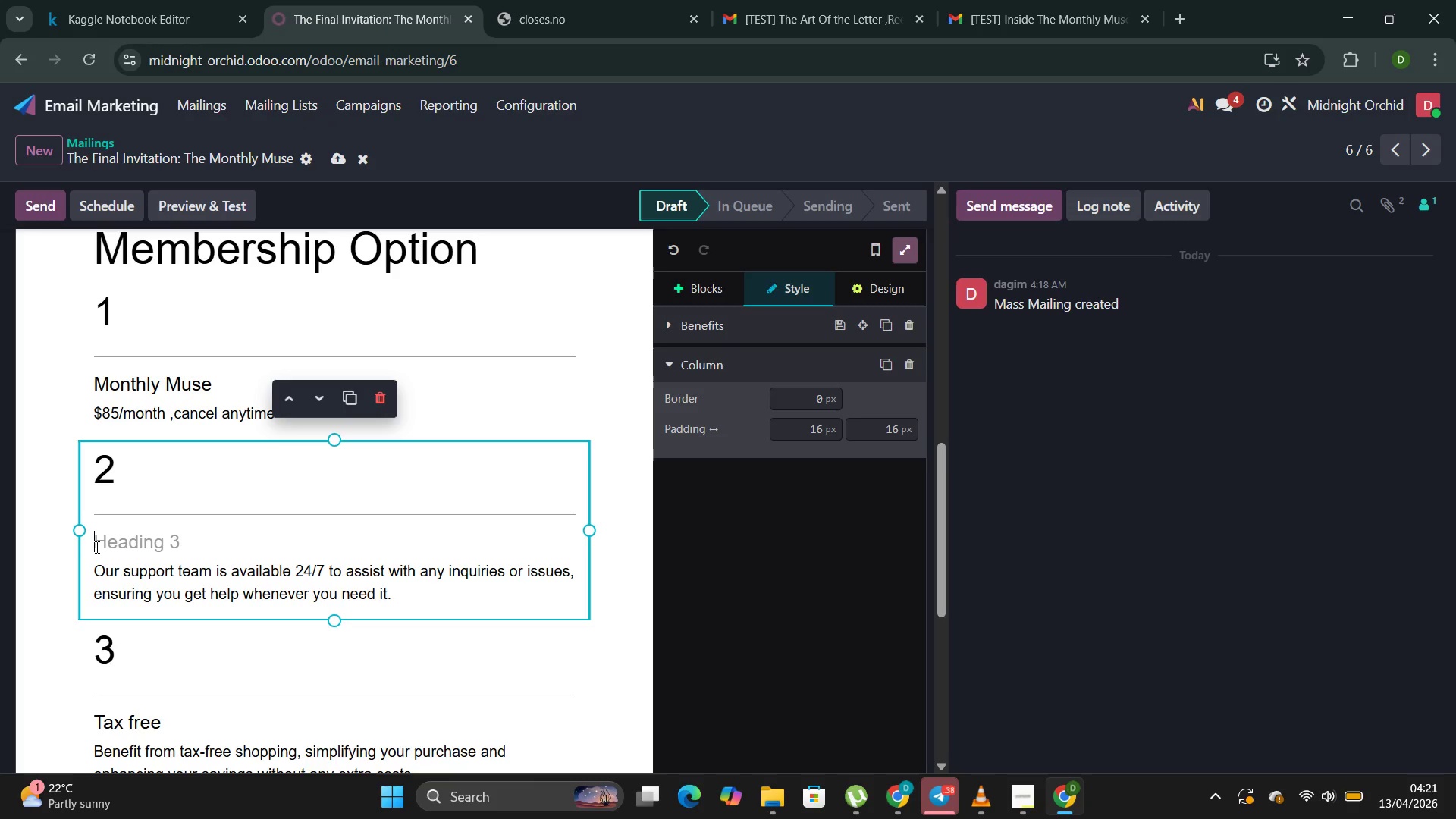 
key(Shift+Q)
 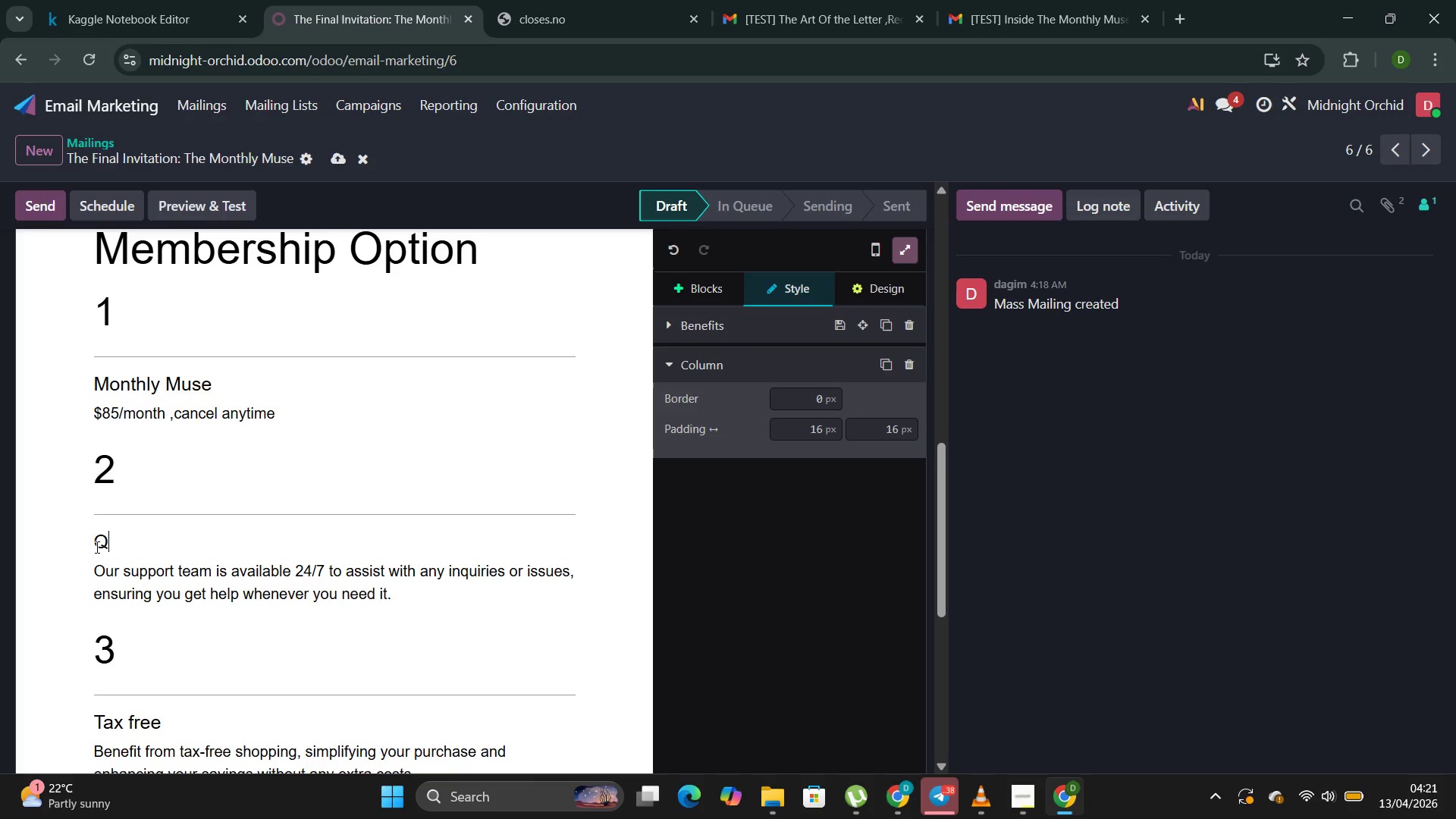 
wait(5.84)
 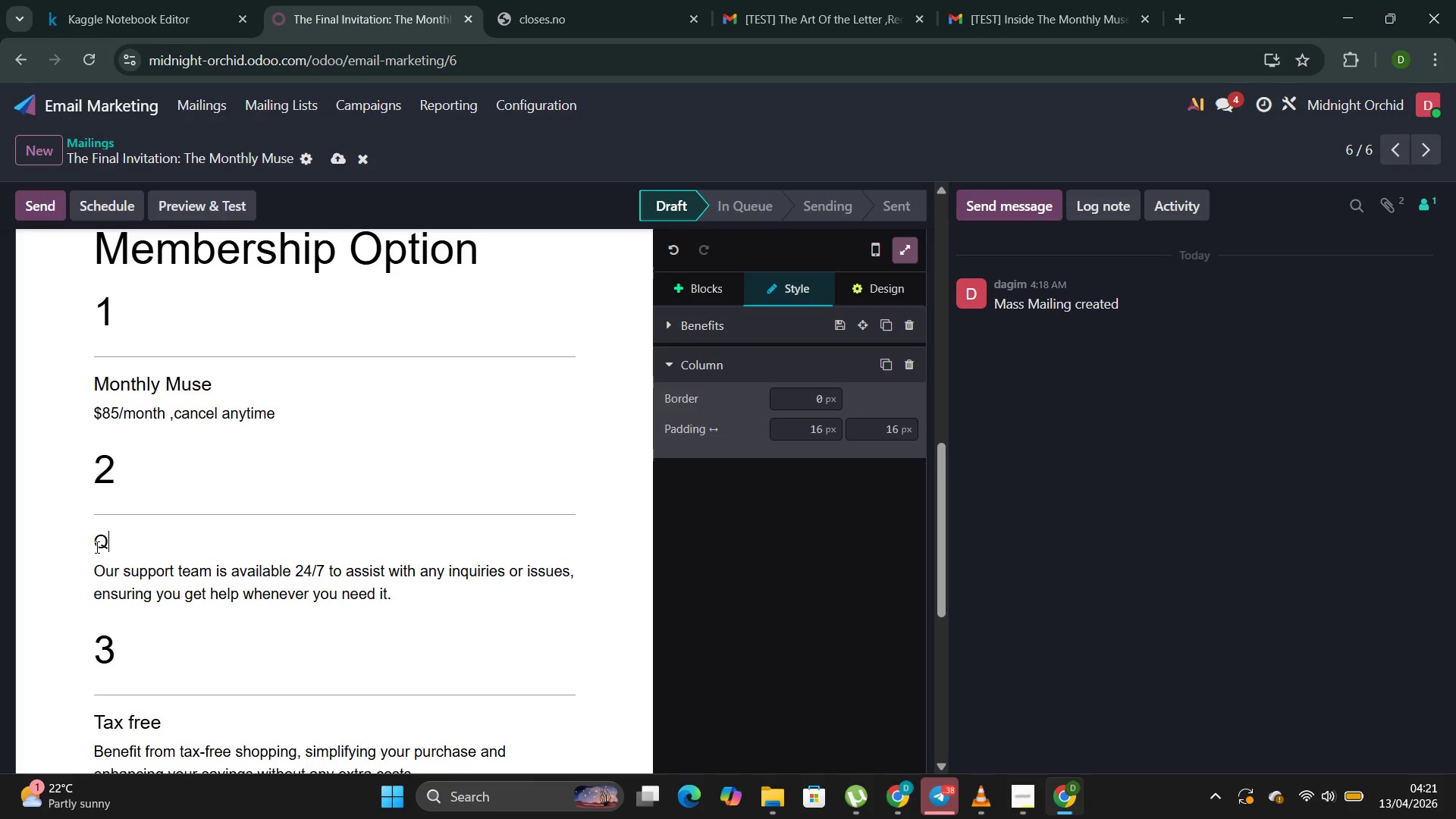 
type(ua)
 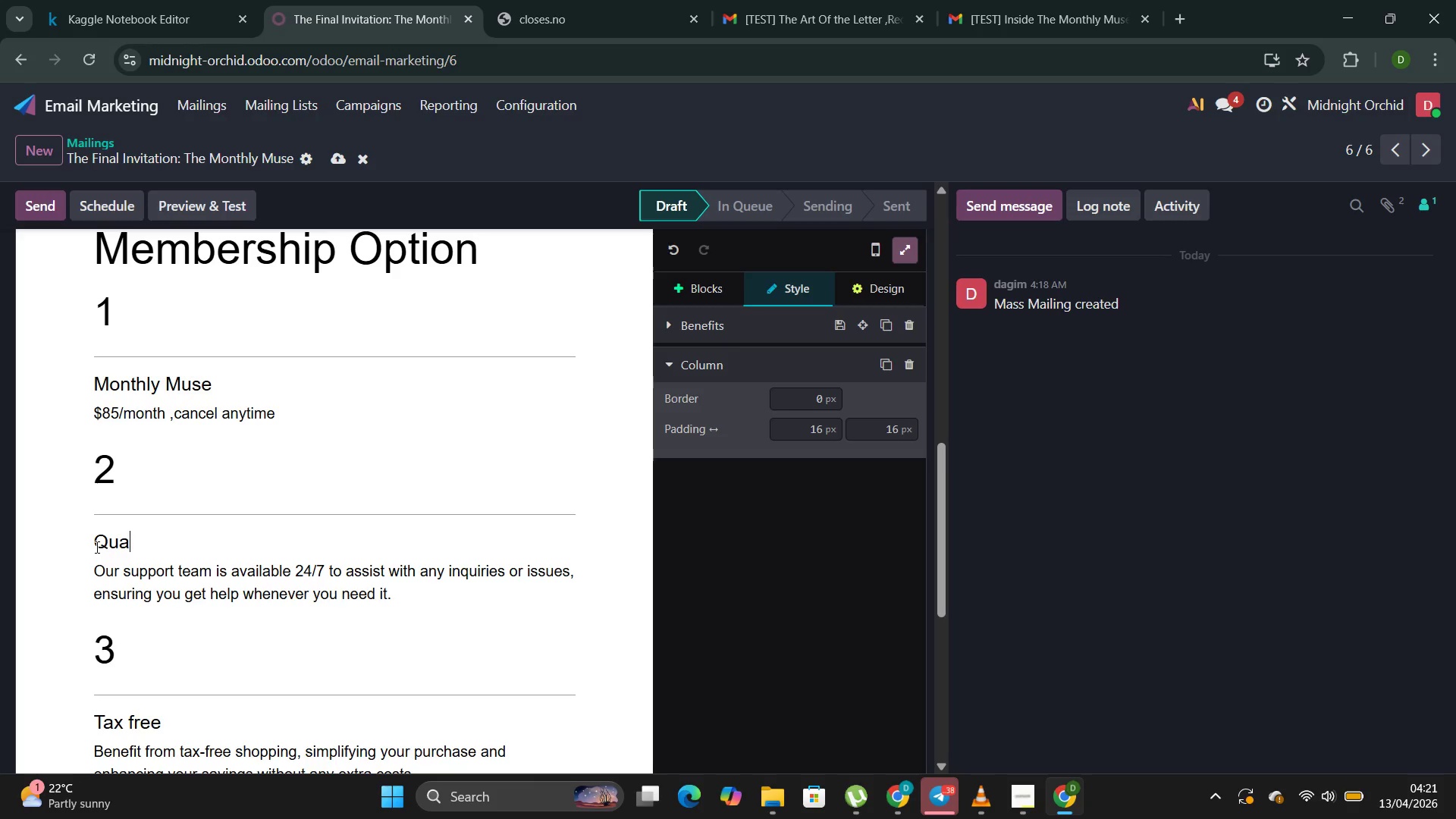 
wait(5.49)
 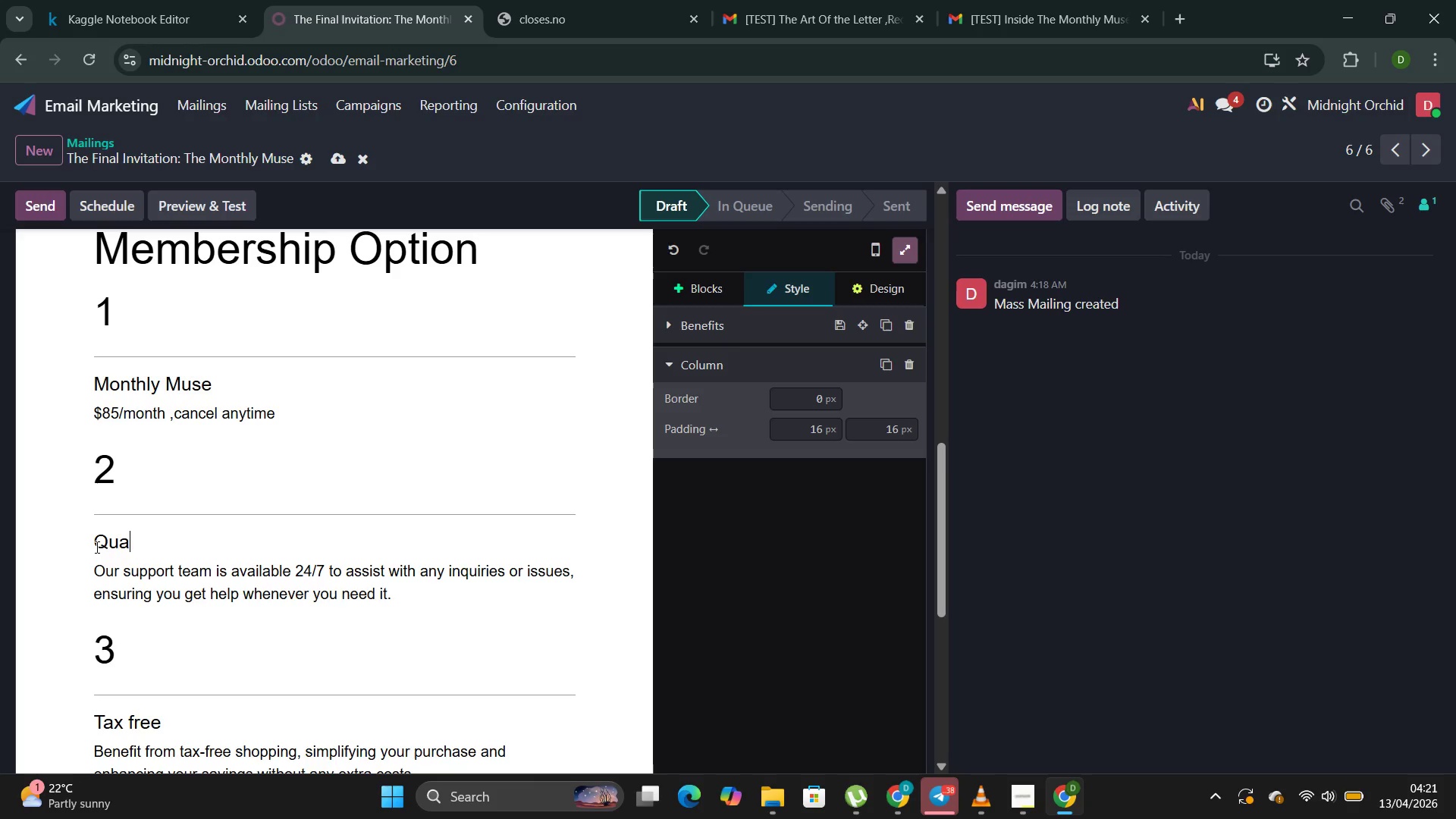 
type(rte)
 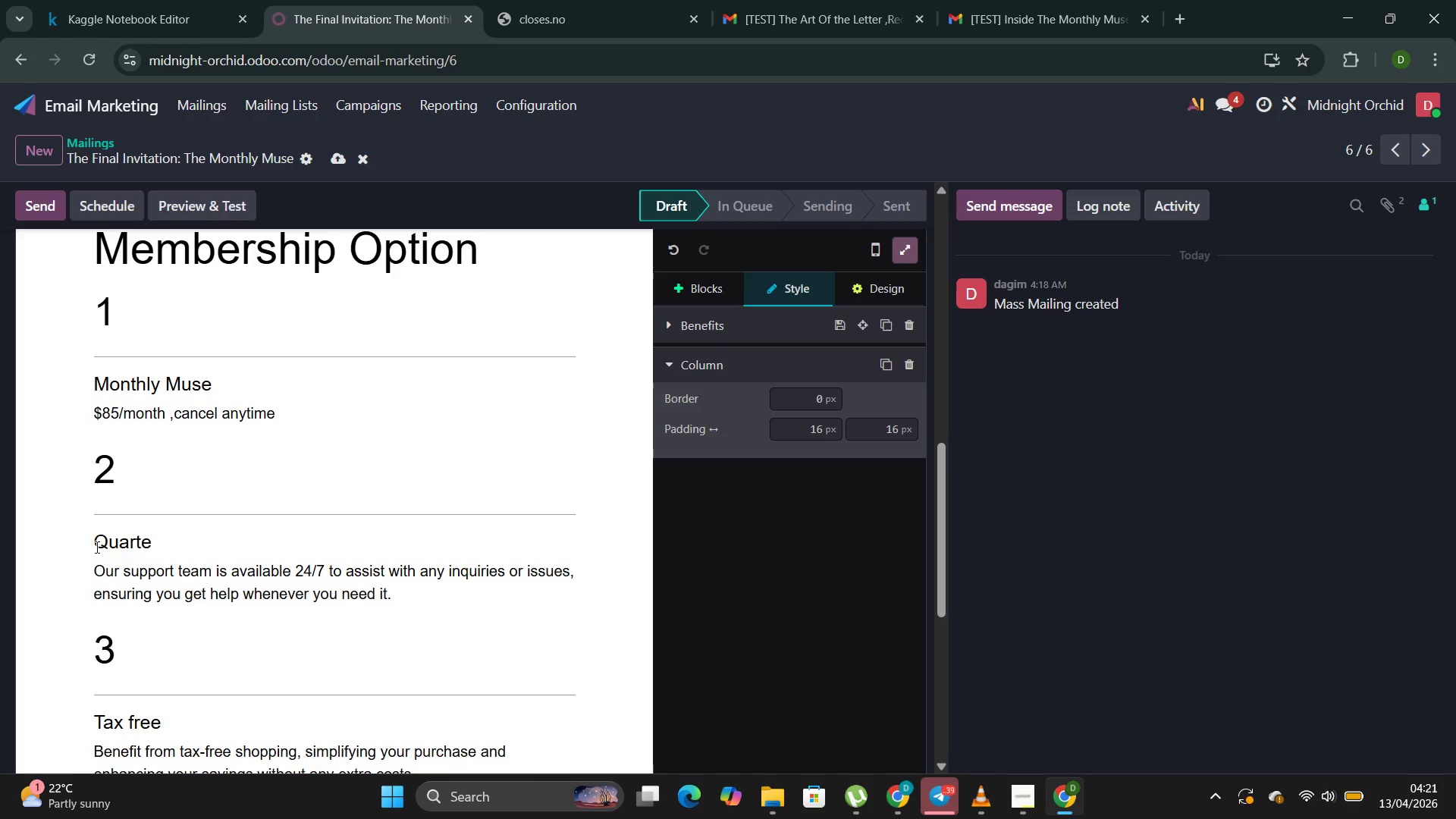 
wait(5.38)
 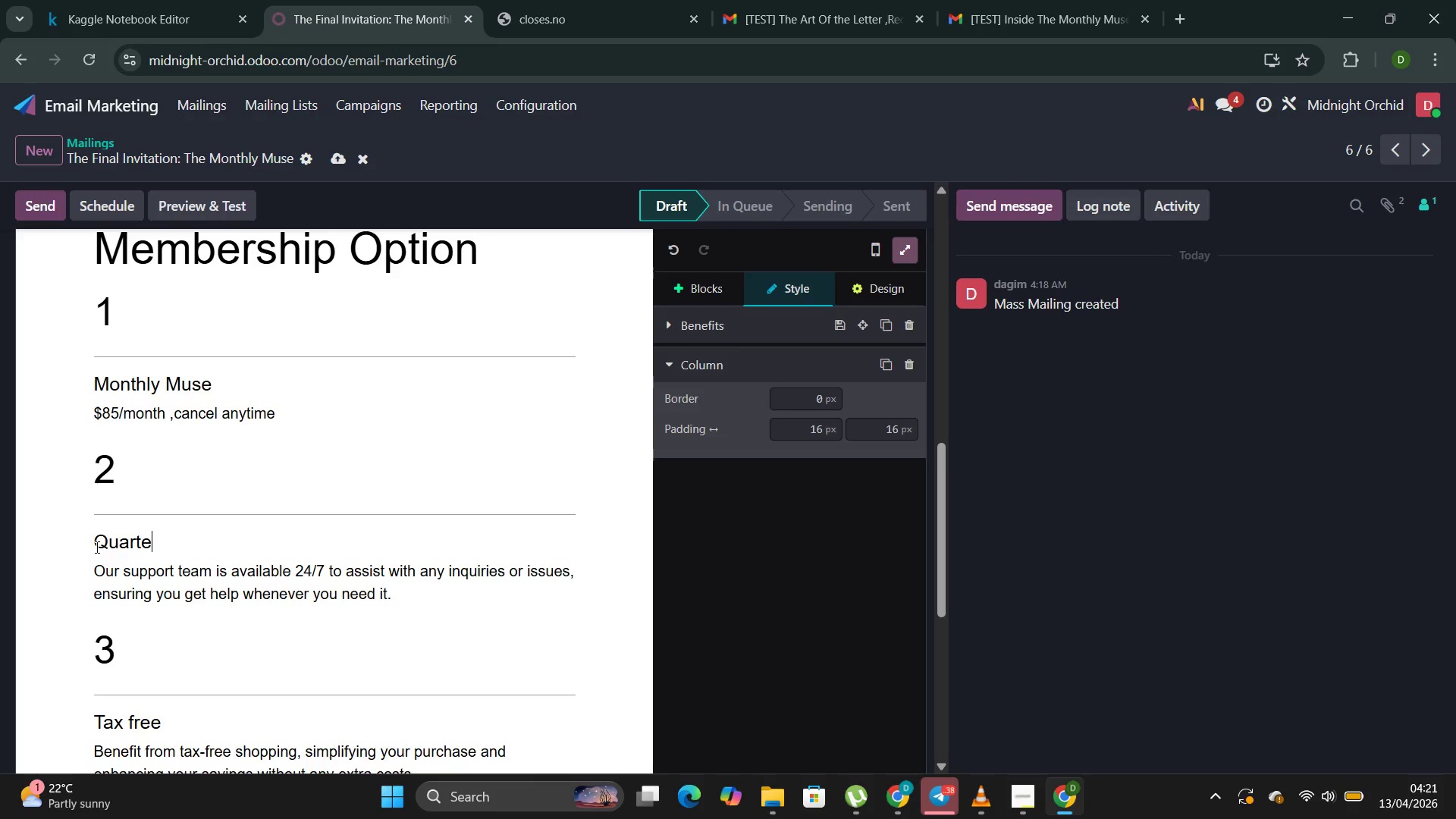 
type(rly Muse)
 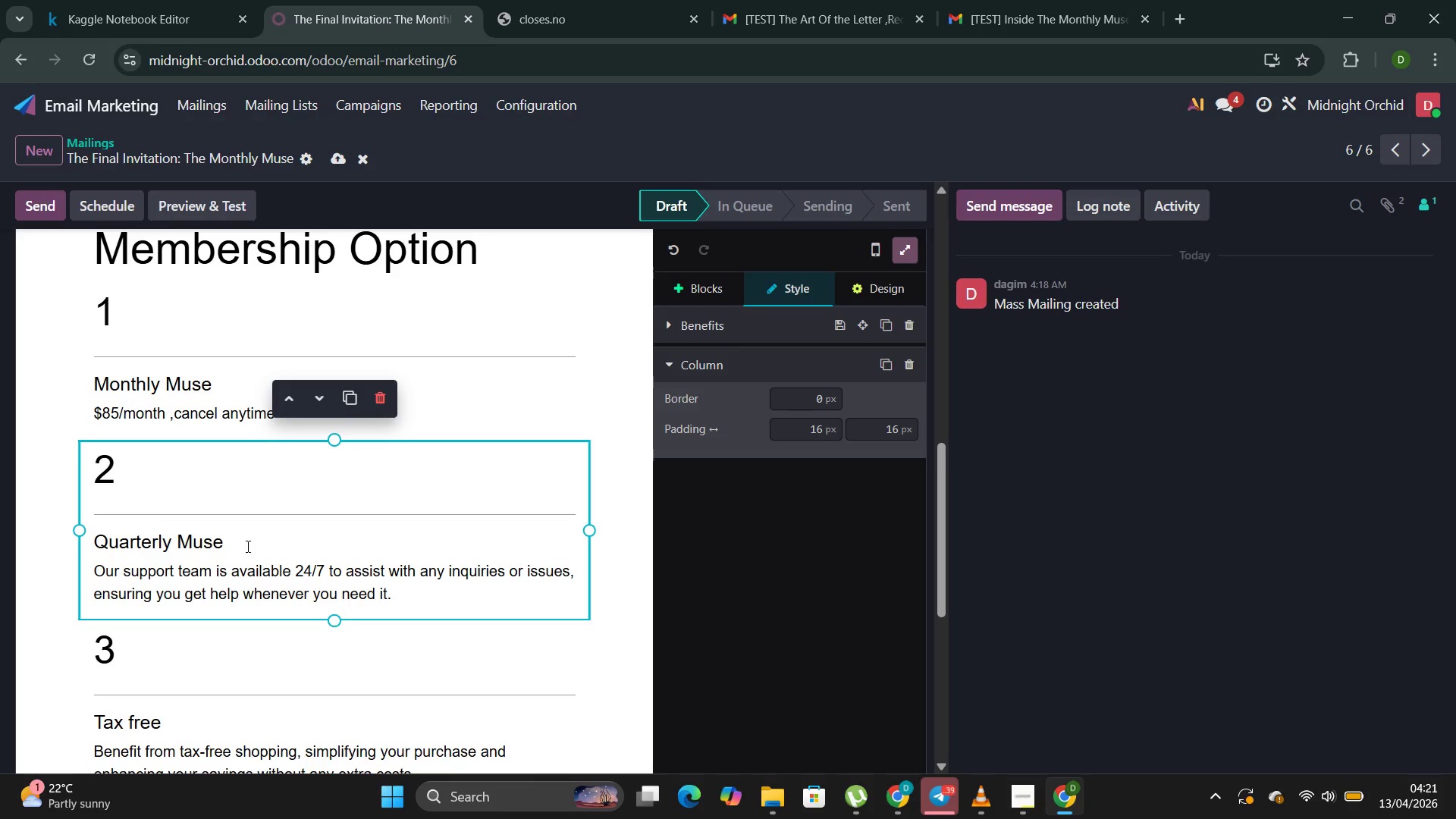 
left_click_drag(start_coordinate=[403, 590], to_coordinate=[36, 566])
 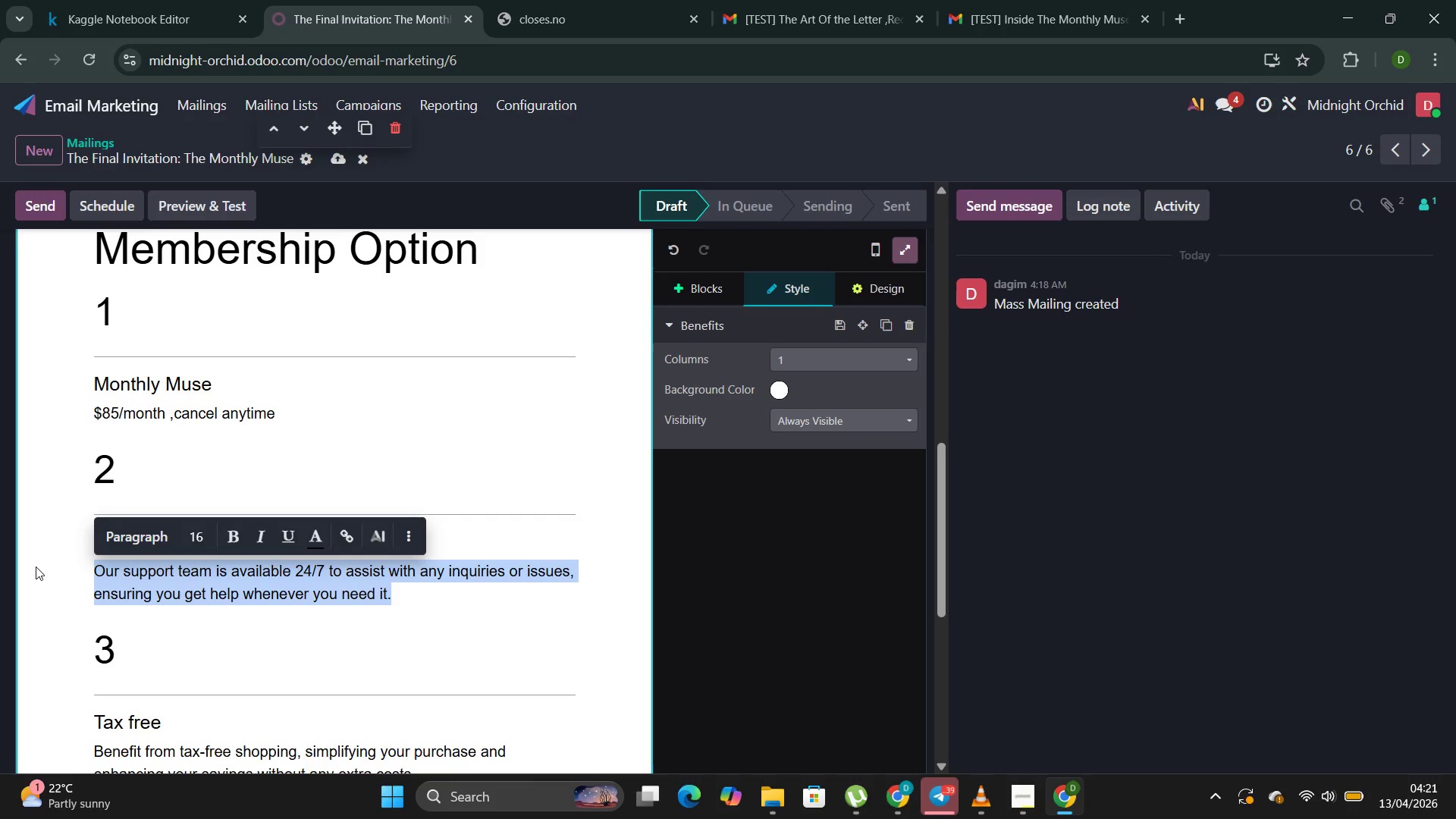 
key(Control+ControlLeft)
 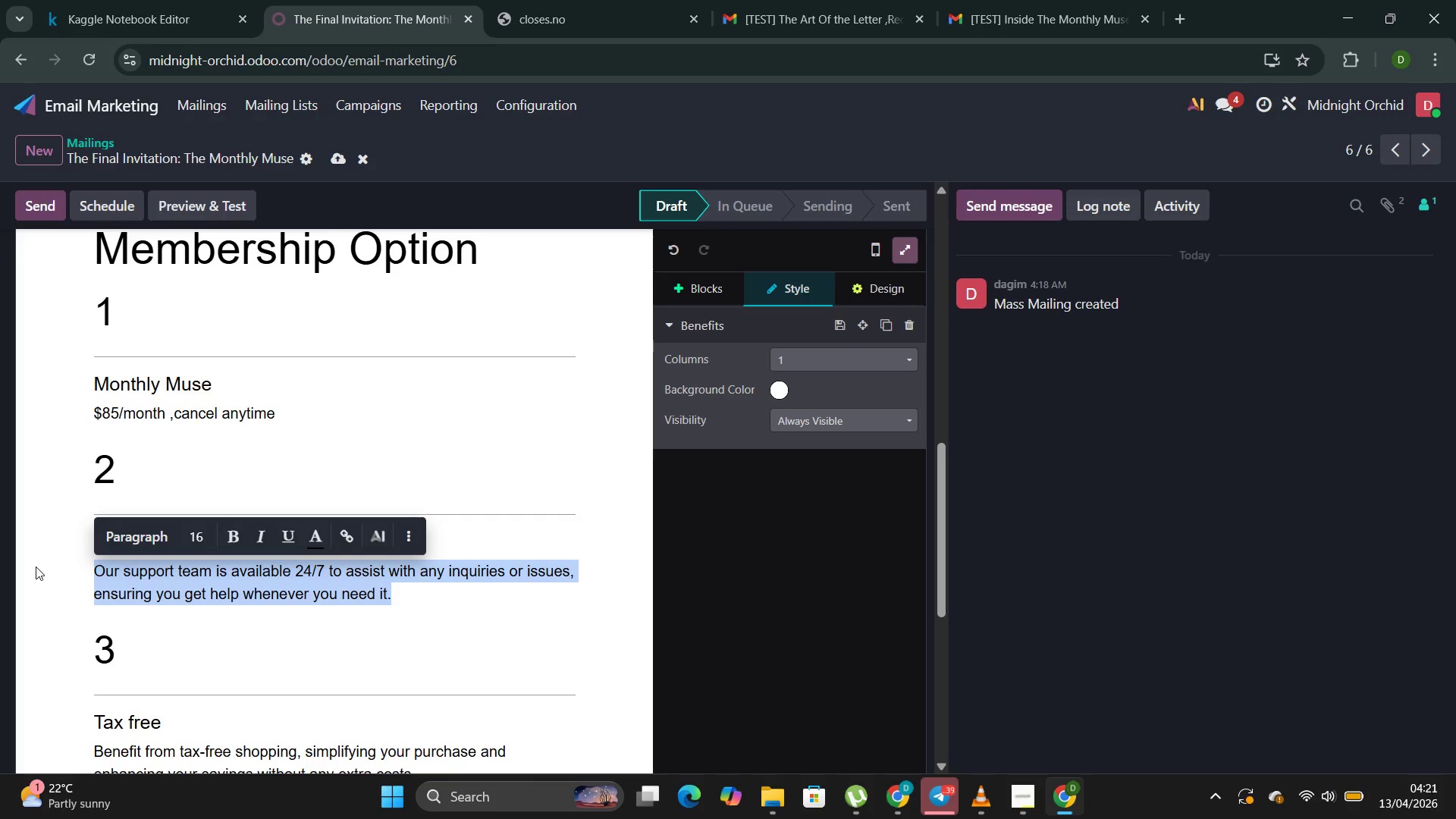 
key(Shift+4)
 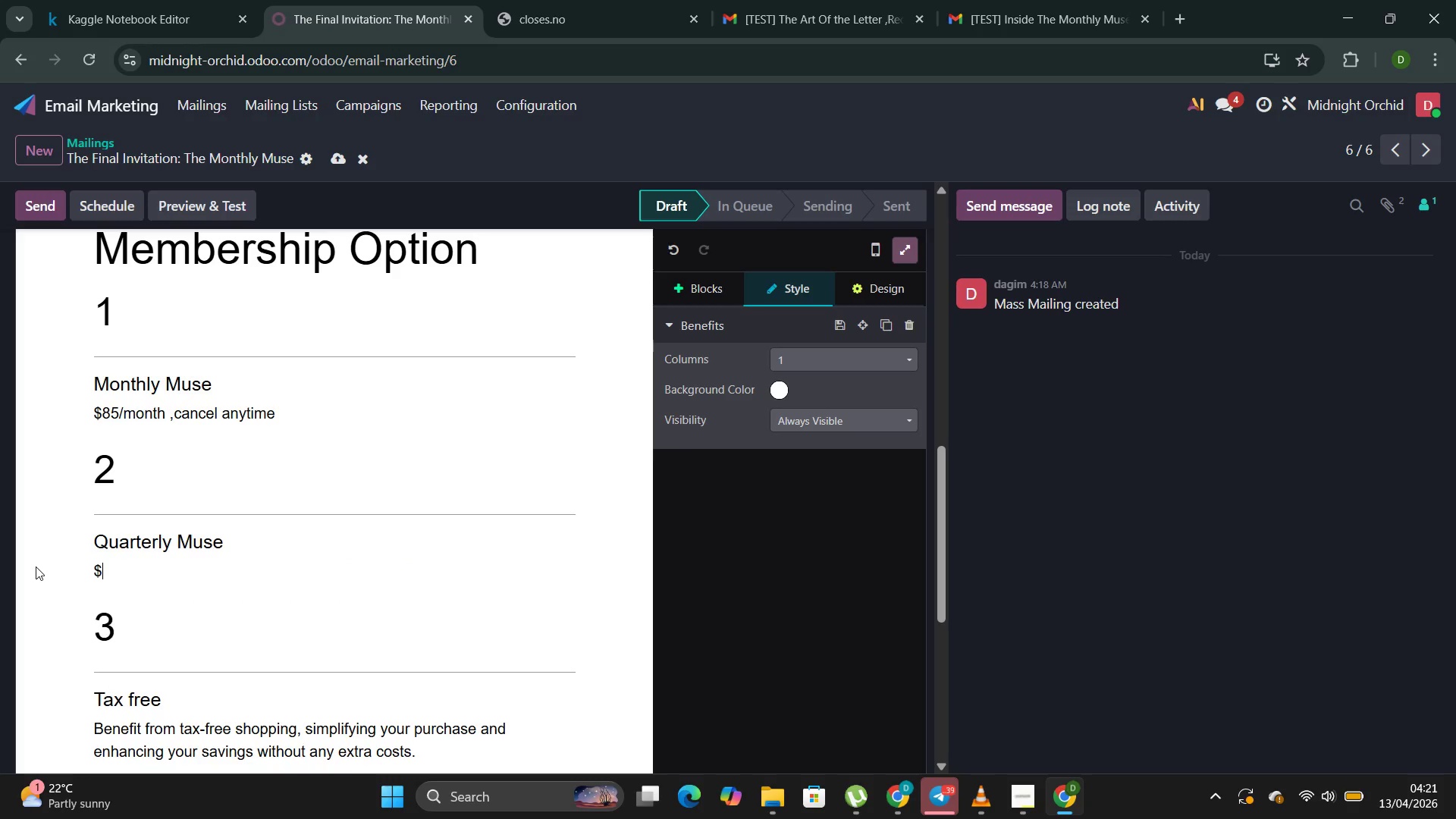 
type(240/)
 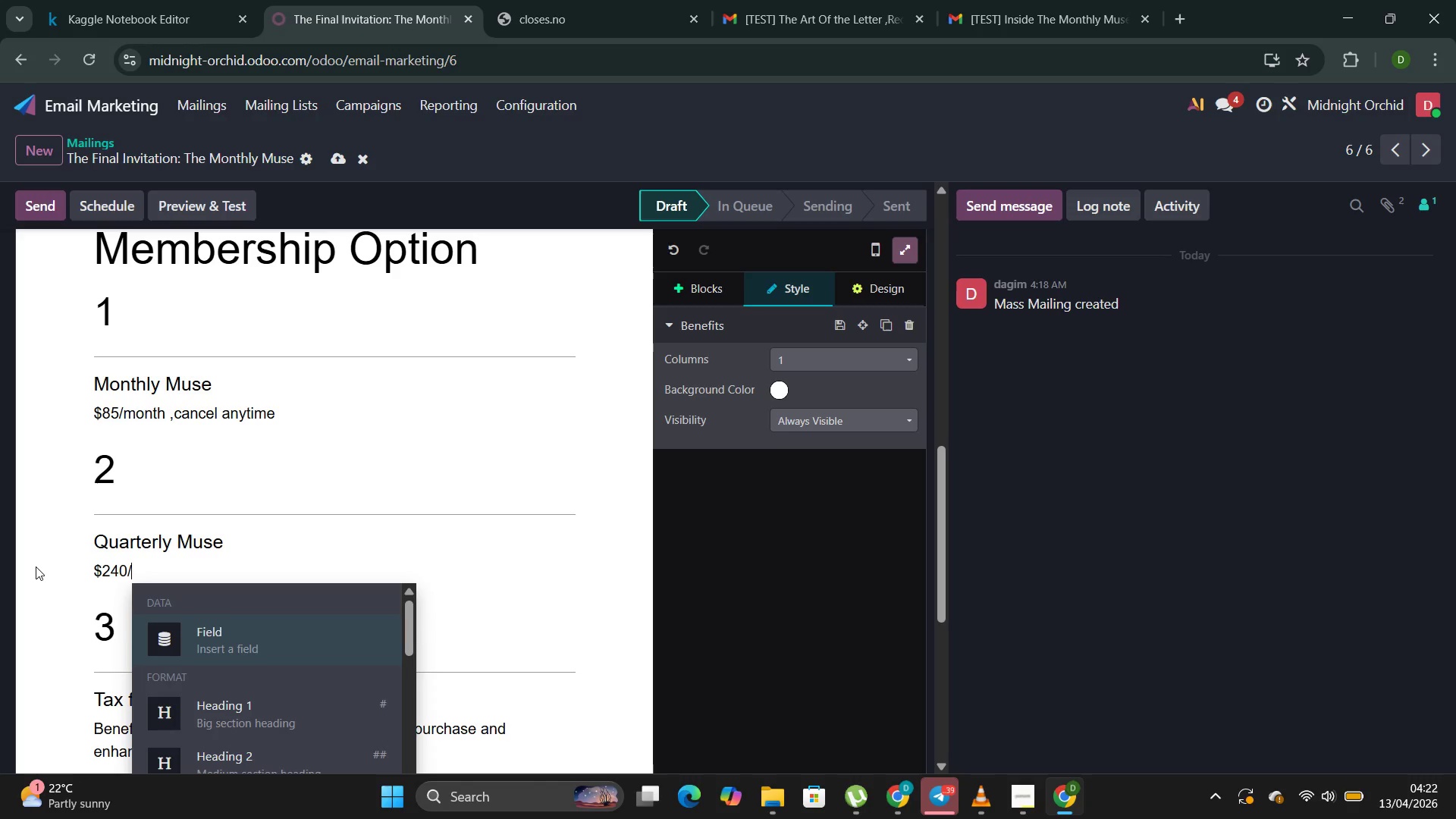 
type(quarter (saves $15))
 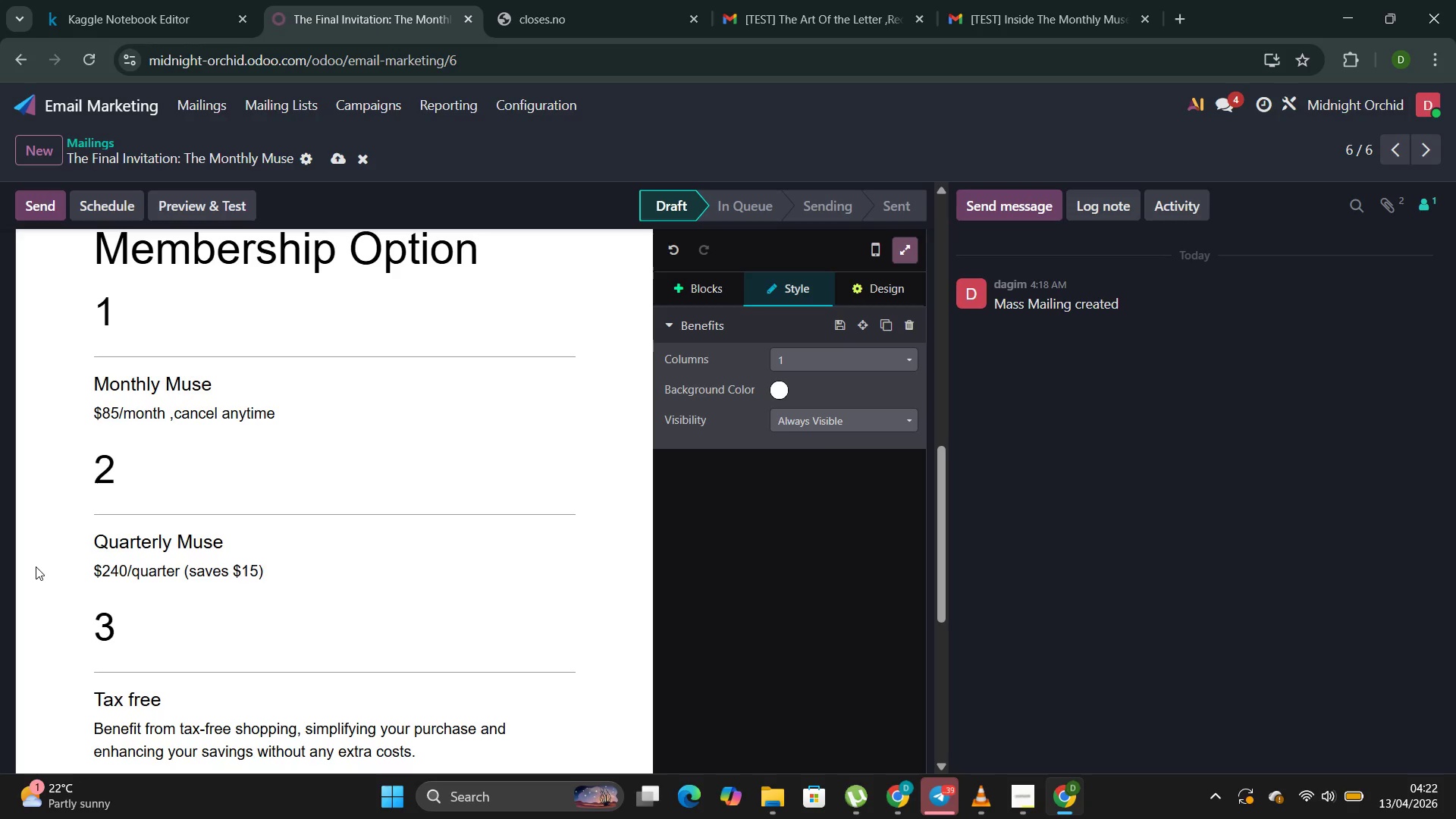 
scroll: coordinate [84, 542], scroll_direction: down, amount: 1.0
 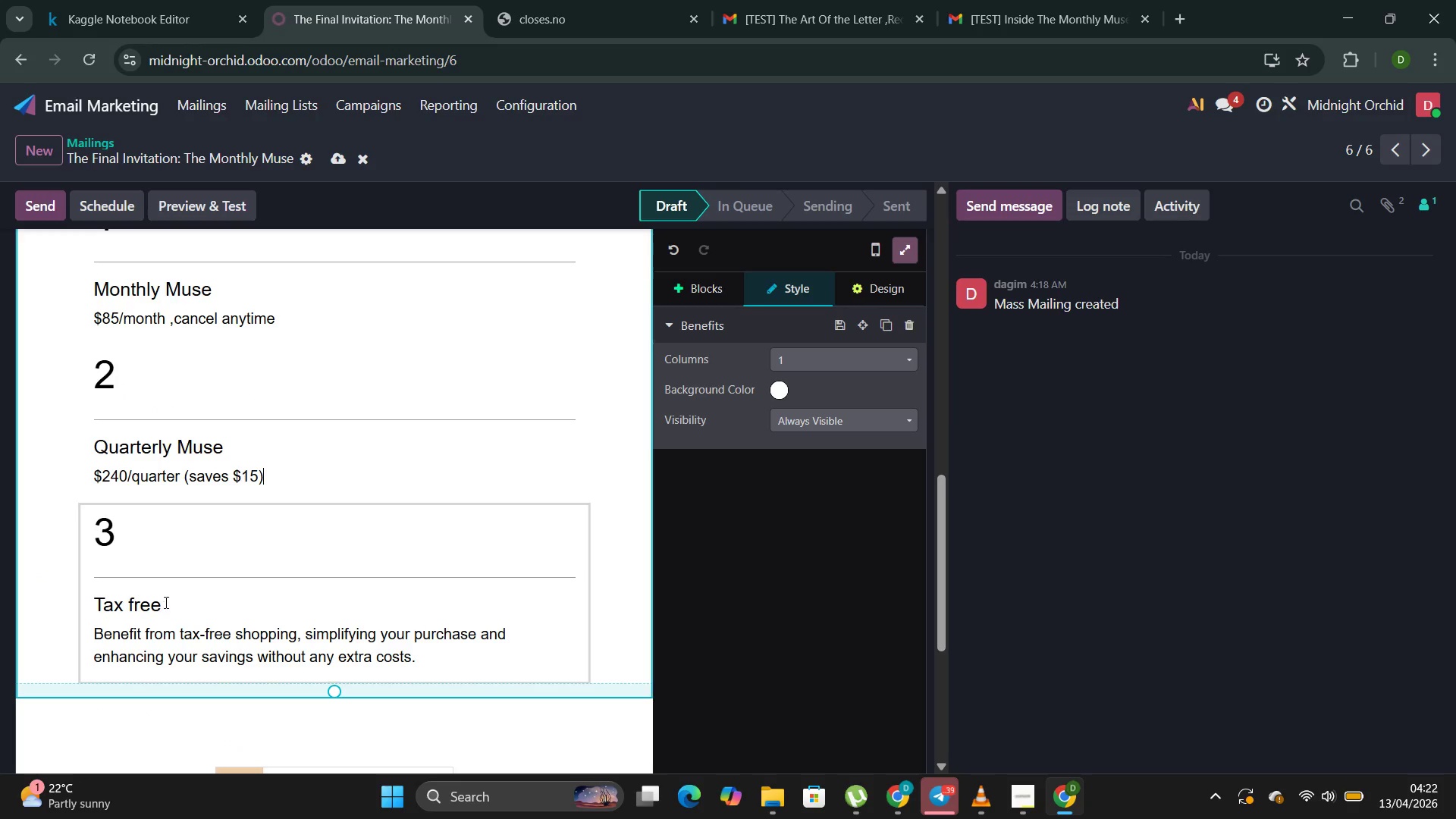 
left_click_drag(start_coordinate=[166, 607], to_coordinate=[96, 606])
 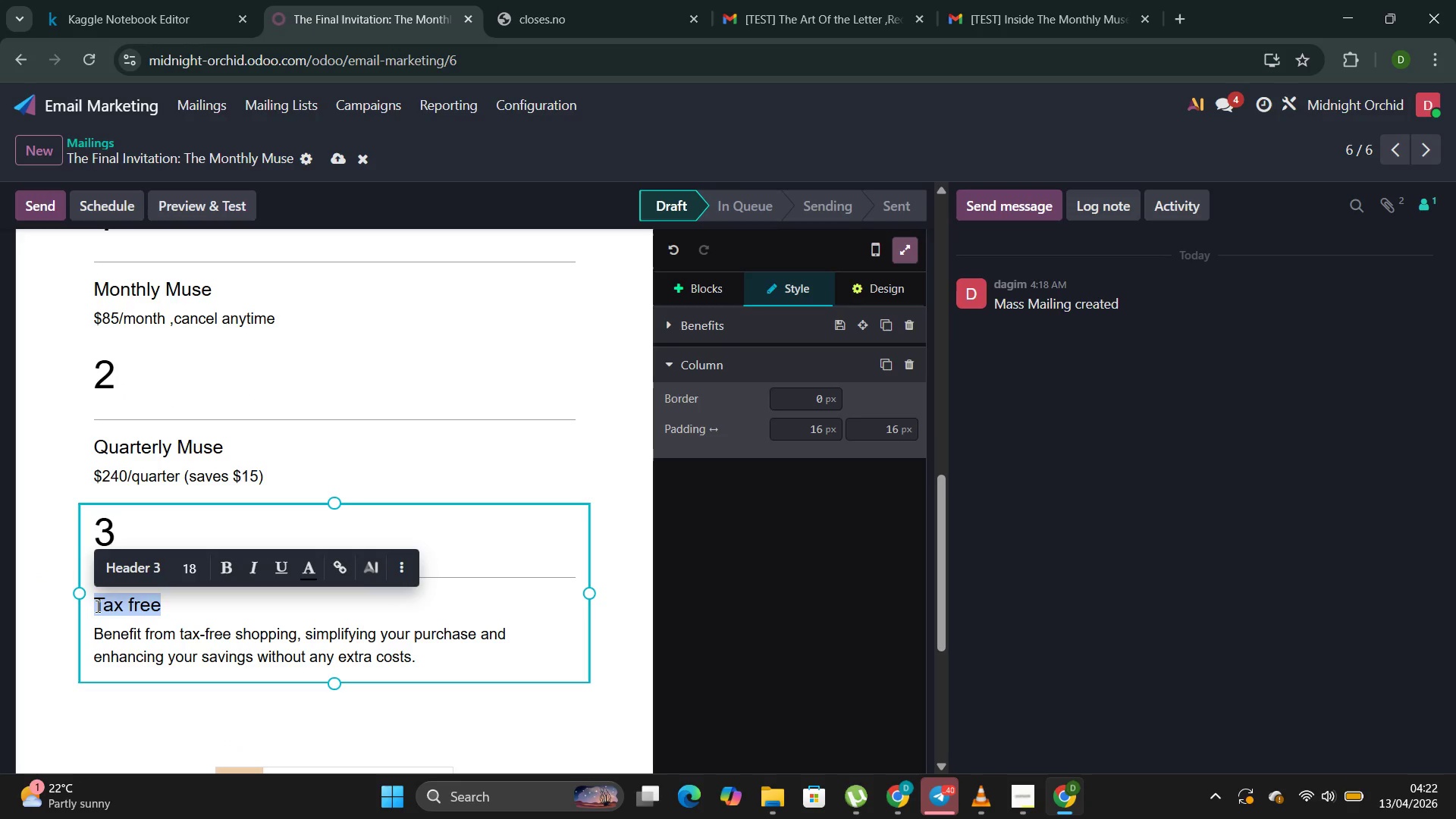 
key(Backspace)
 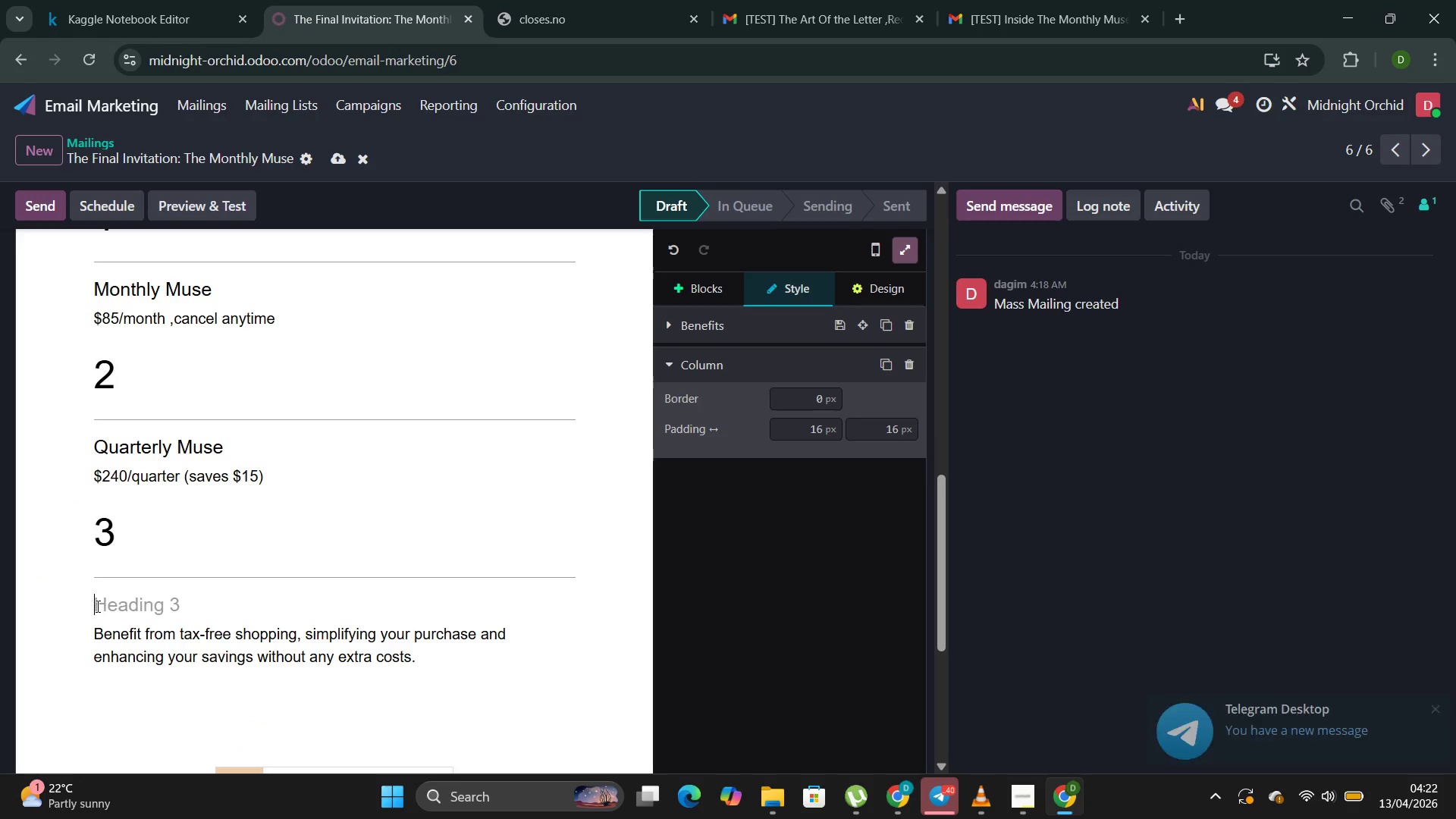 
key(Shift+A)
 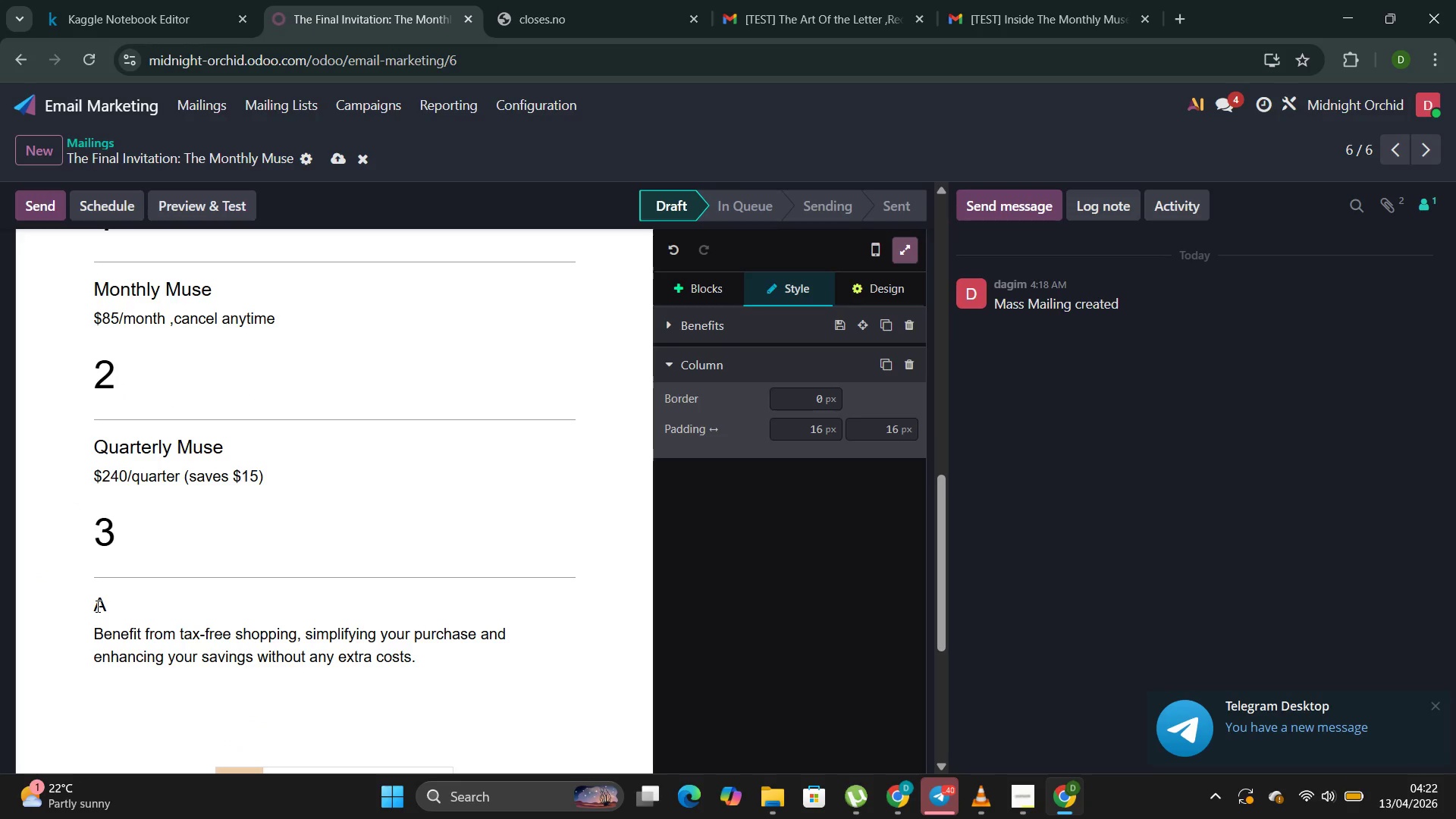 
type(nnual Muse )
 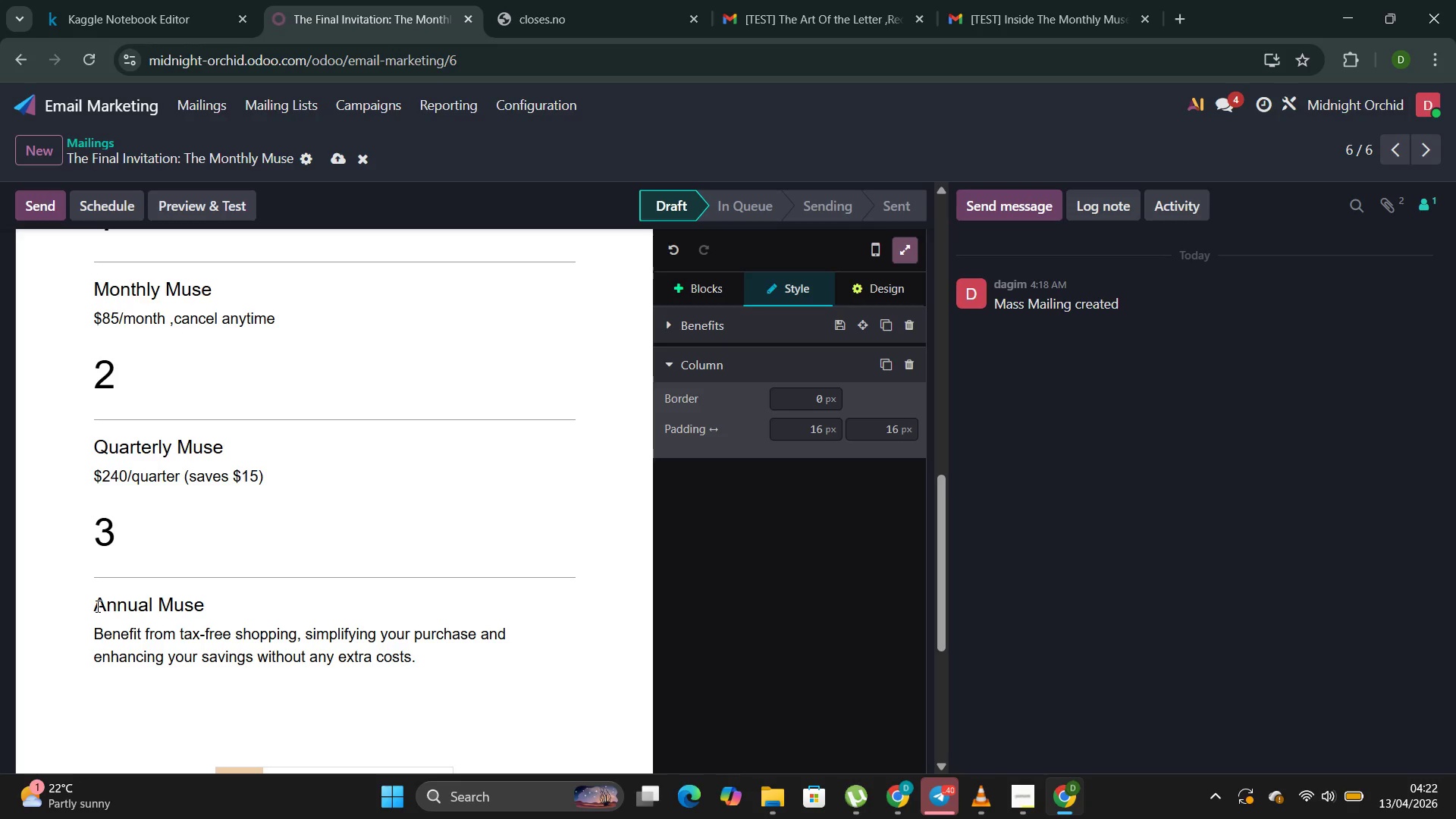 
left_click_drag(start_coordinate=[425, 663], to_coordinate=[63, 634])
 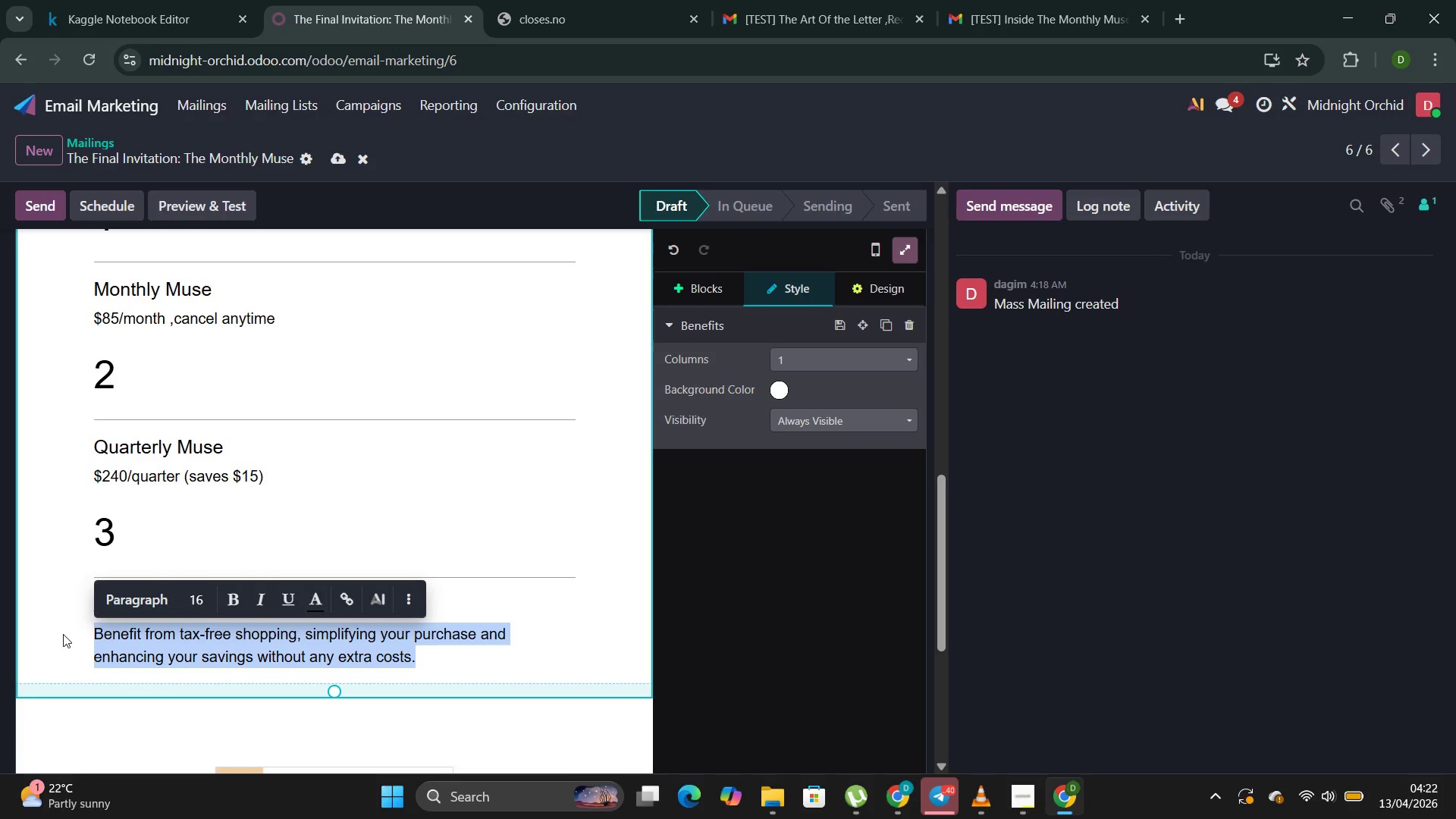 
type($900/year (saved $120)
 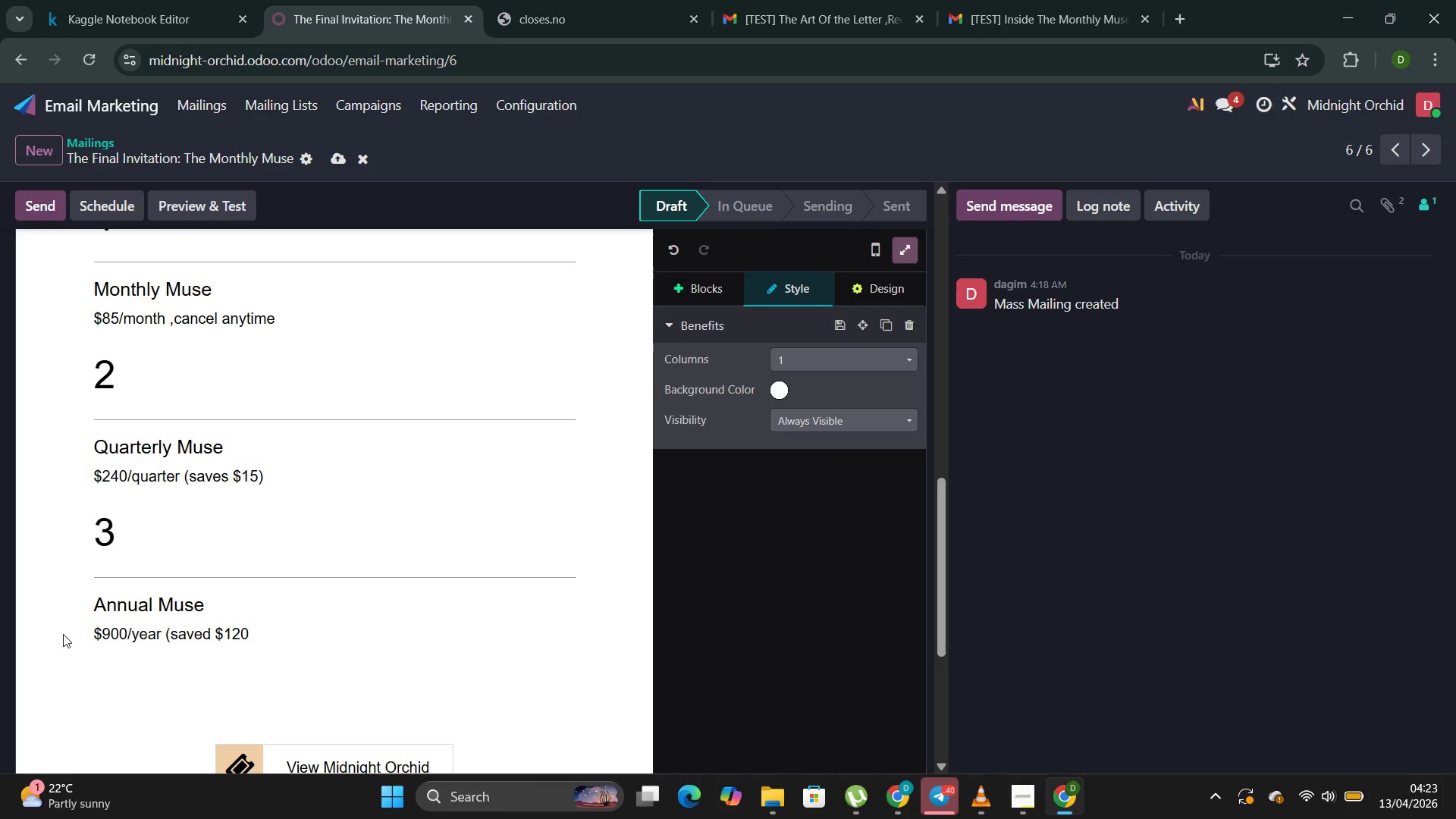 
 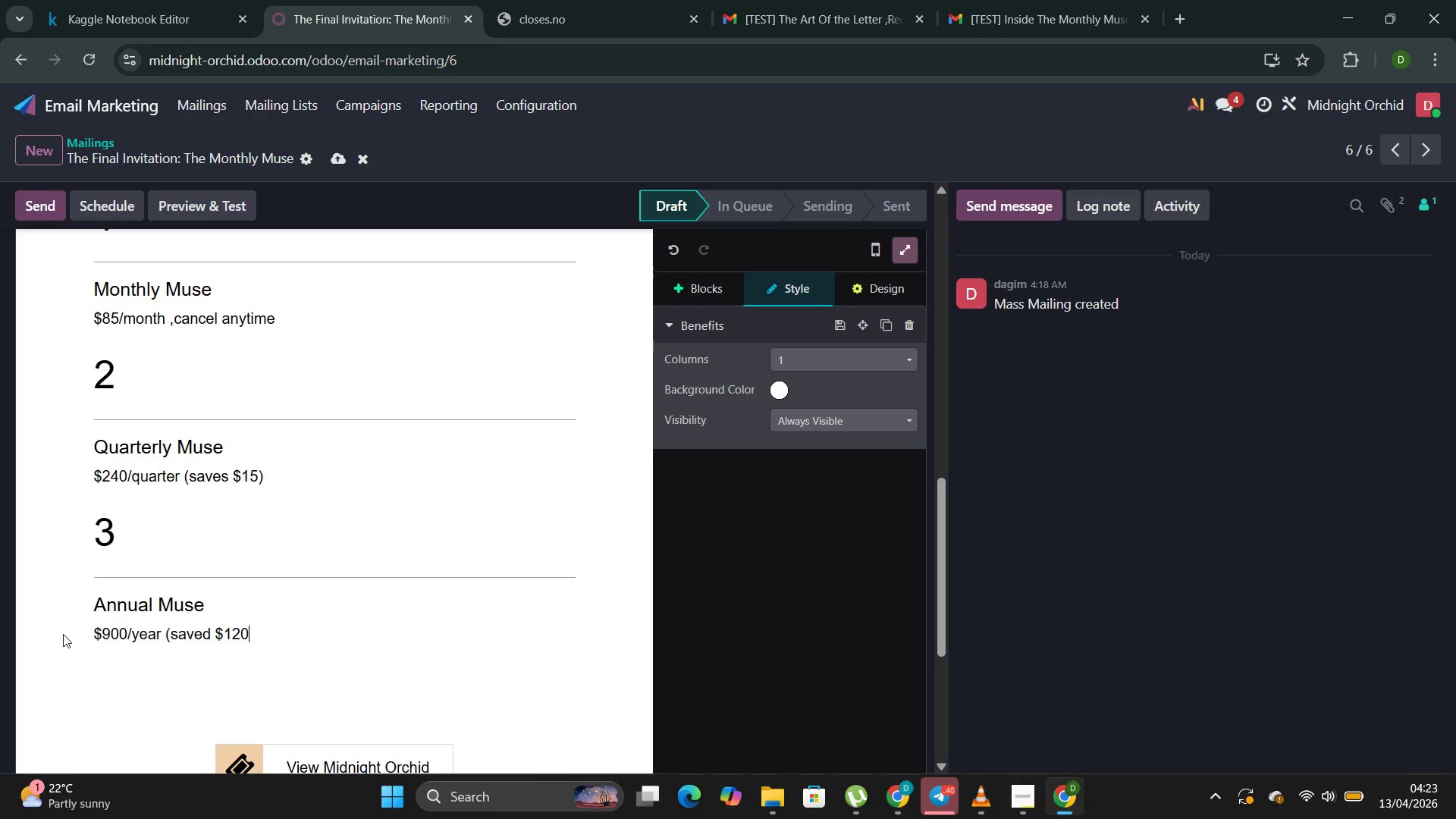 
hold_key(key=ShiftLeft, duration=1.5)
 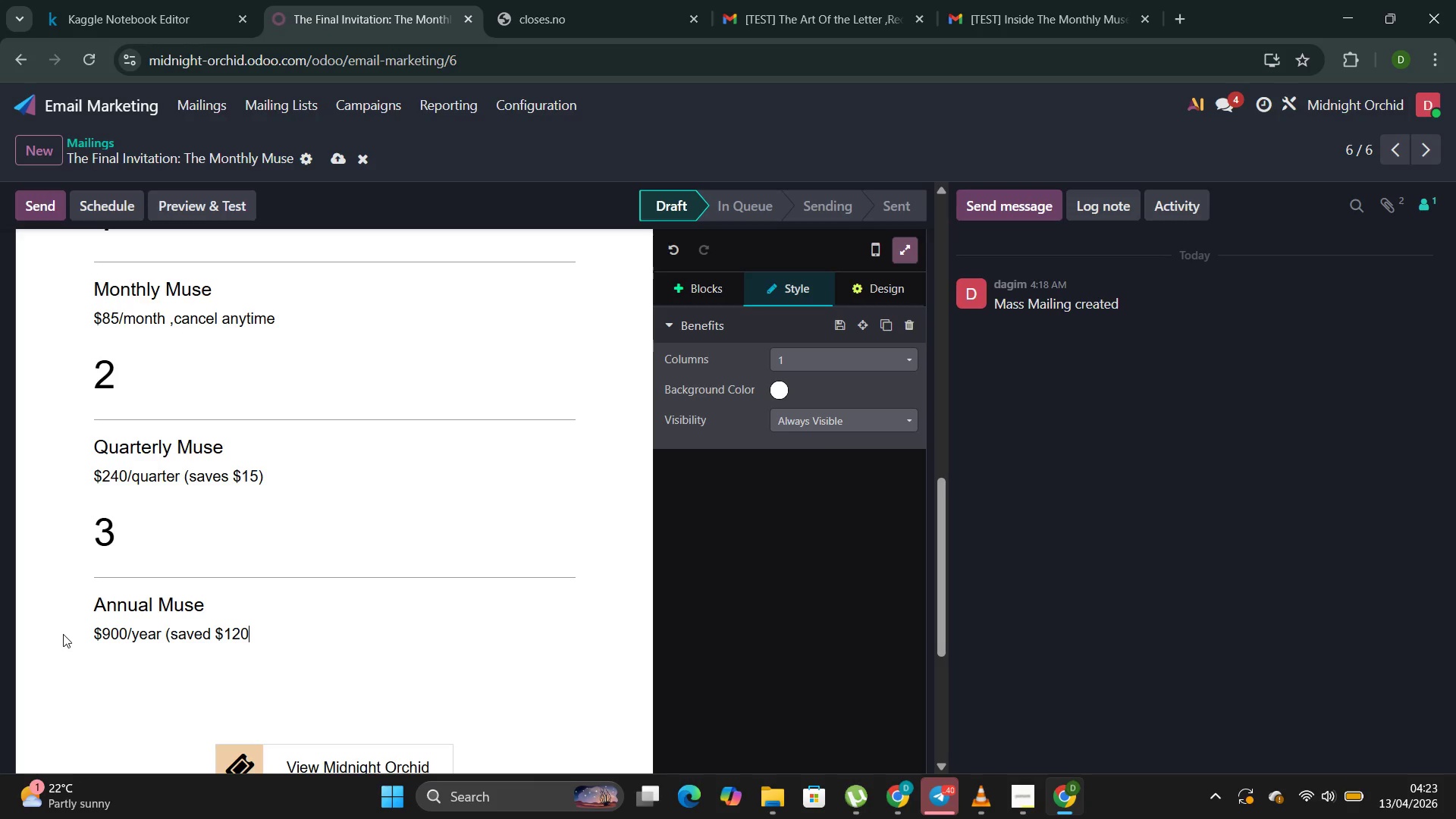 
hold_key(key=ShiftLeft, duration=0.62)
 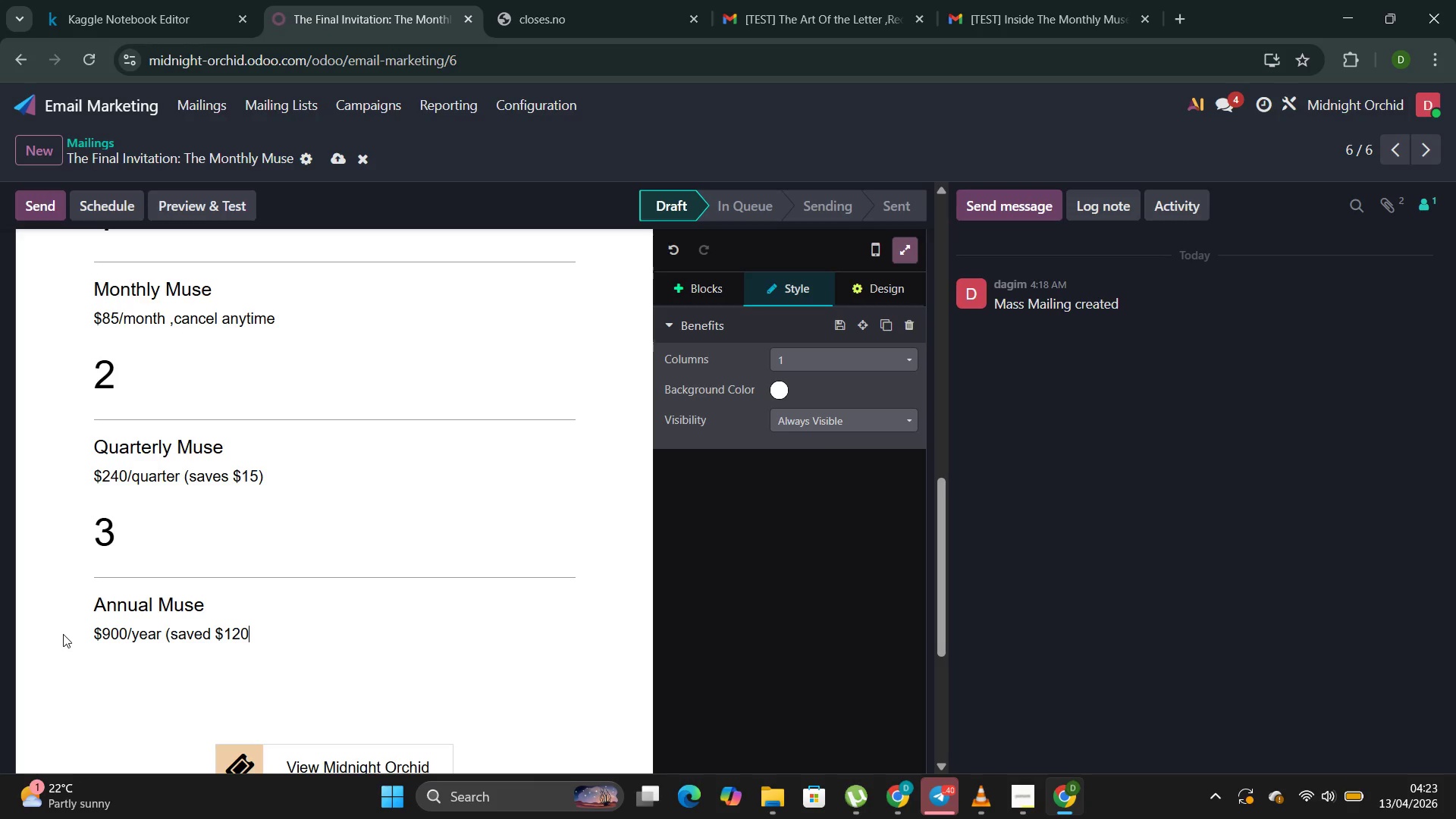 
type(,include a res)
 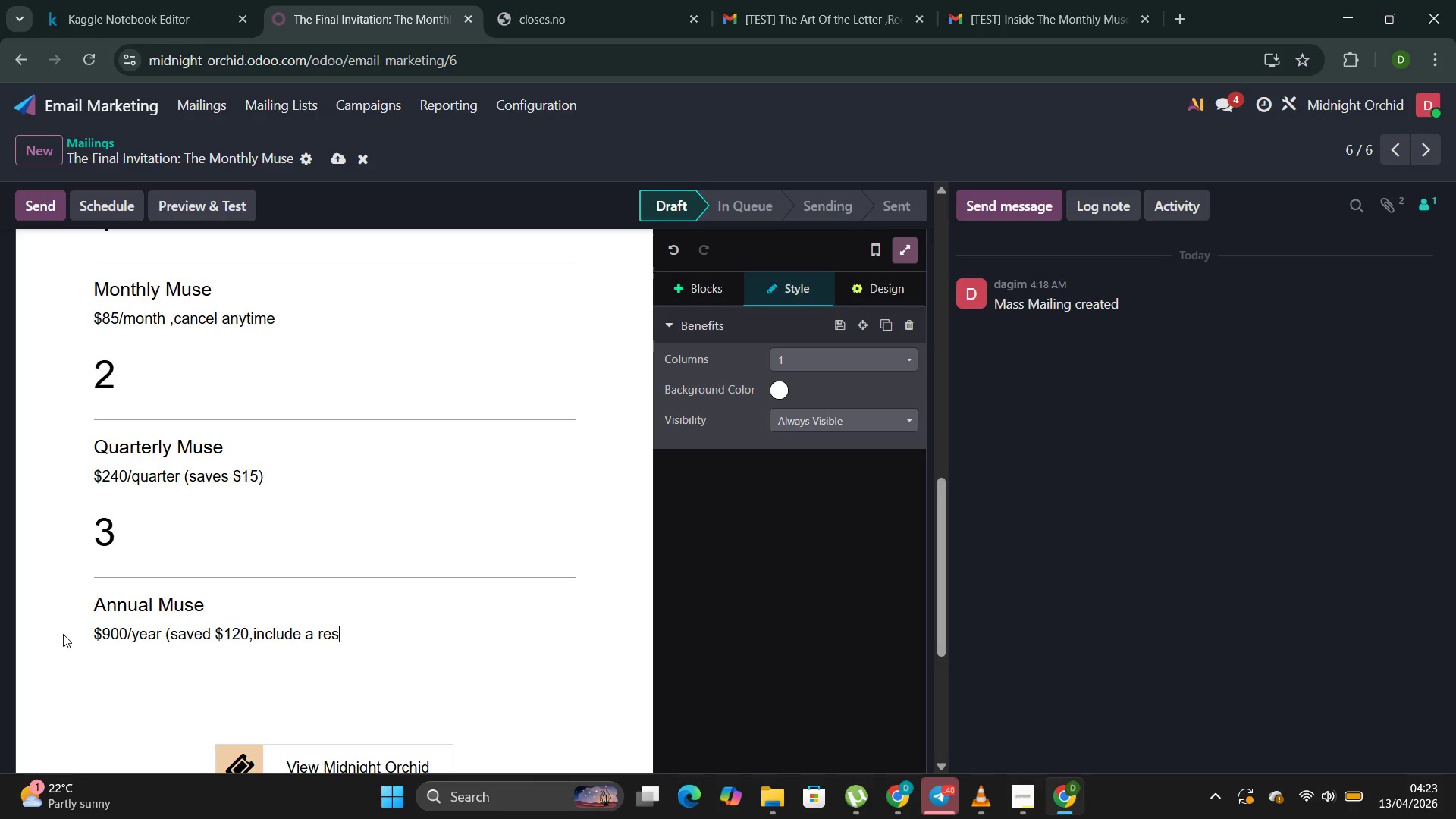 
type(tored vintage pen from )
 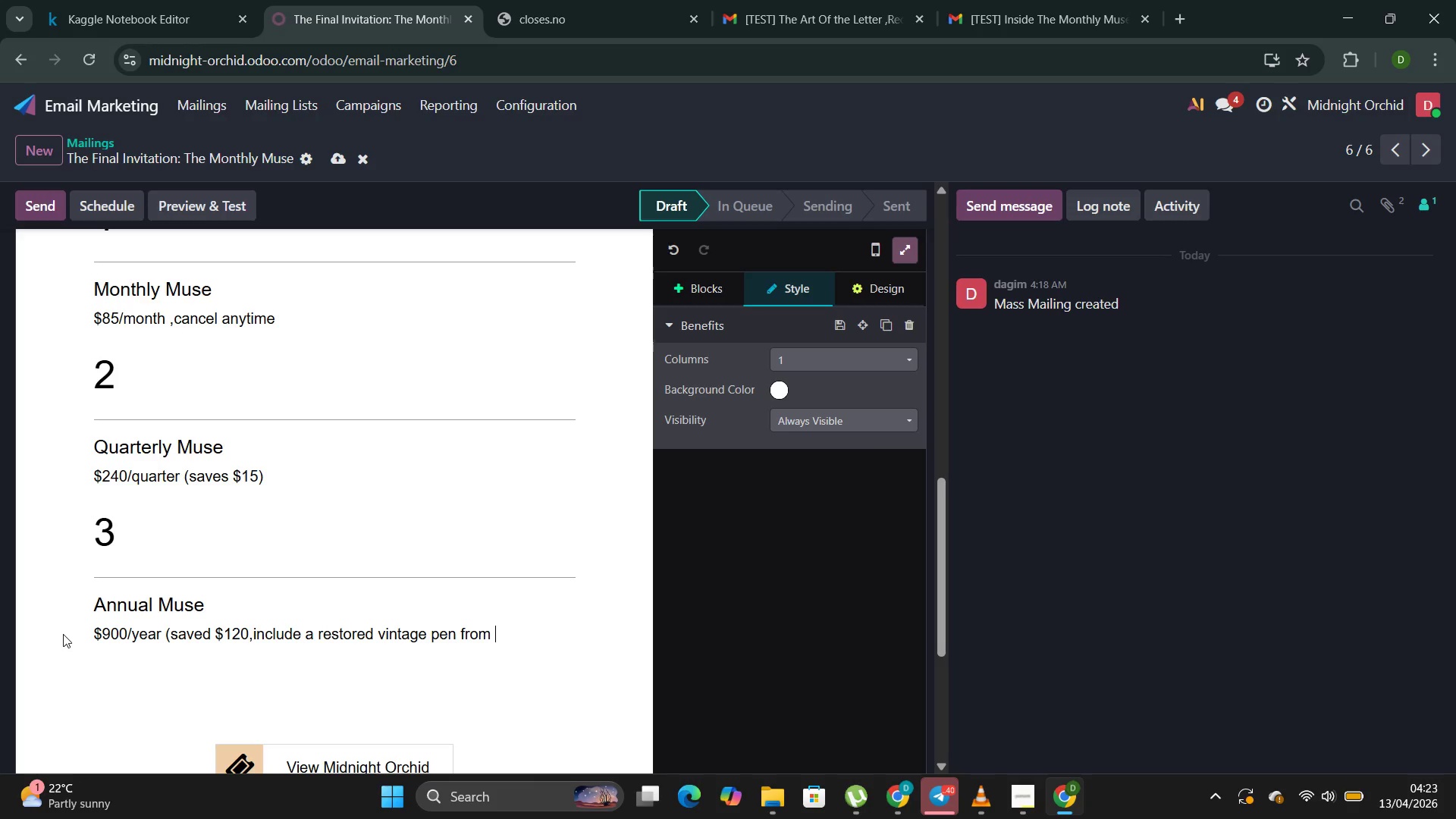 
type(our collection))
 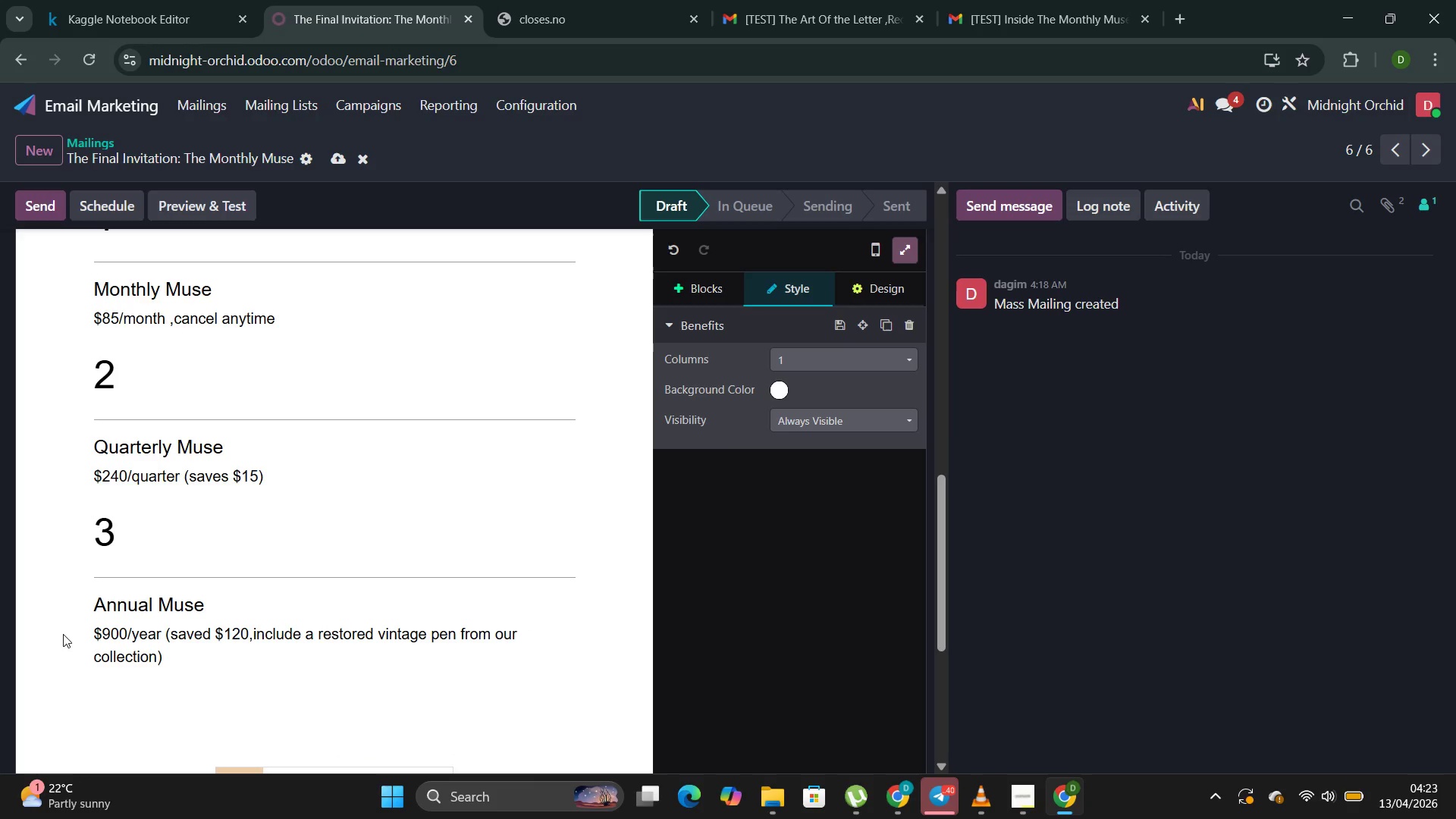 
wait(6.91)
 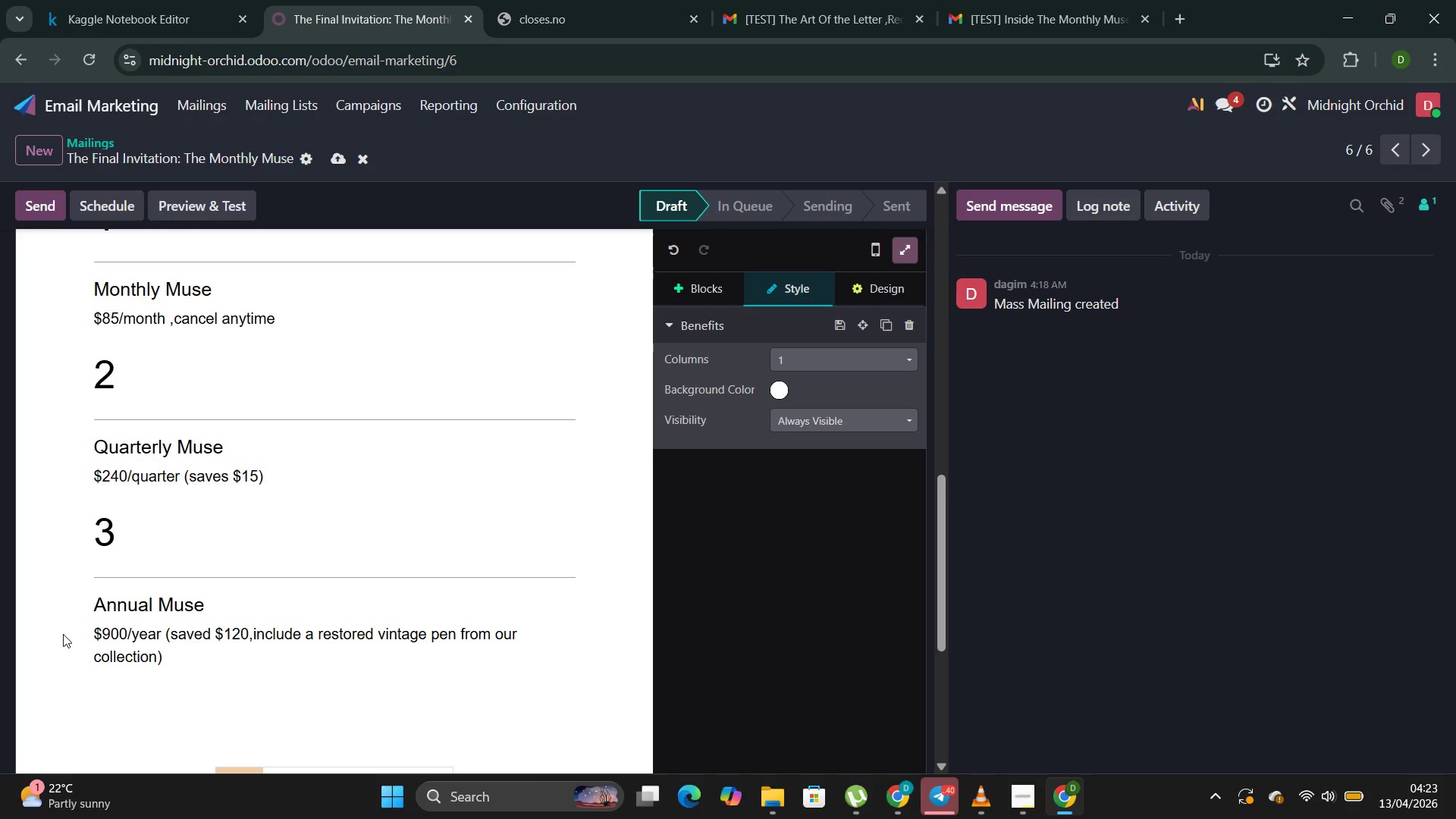 
scroll: coordinate [174, 542], scroll_direction: down, amount: 9.0
 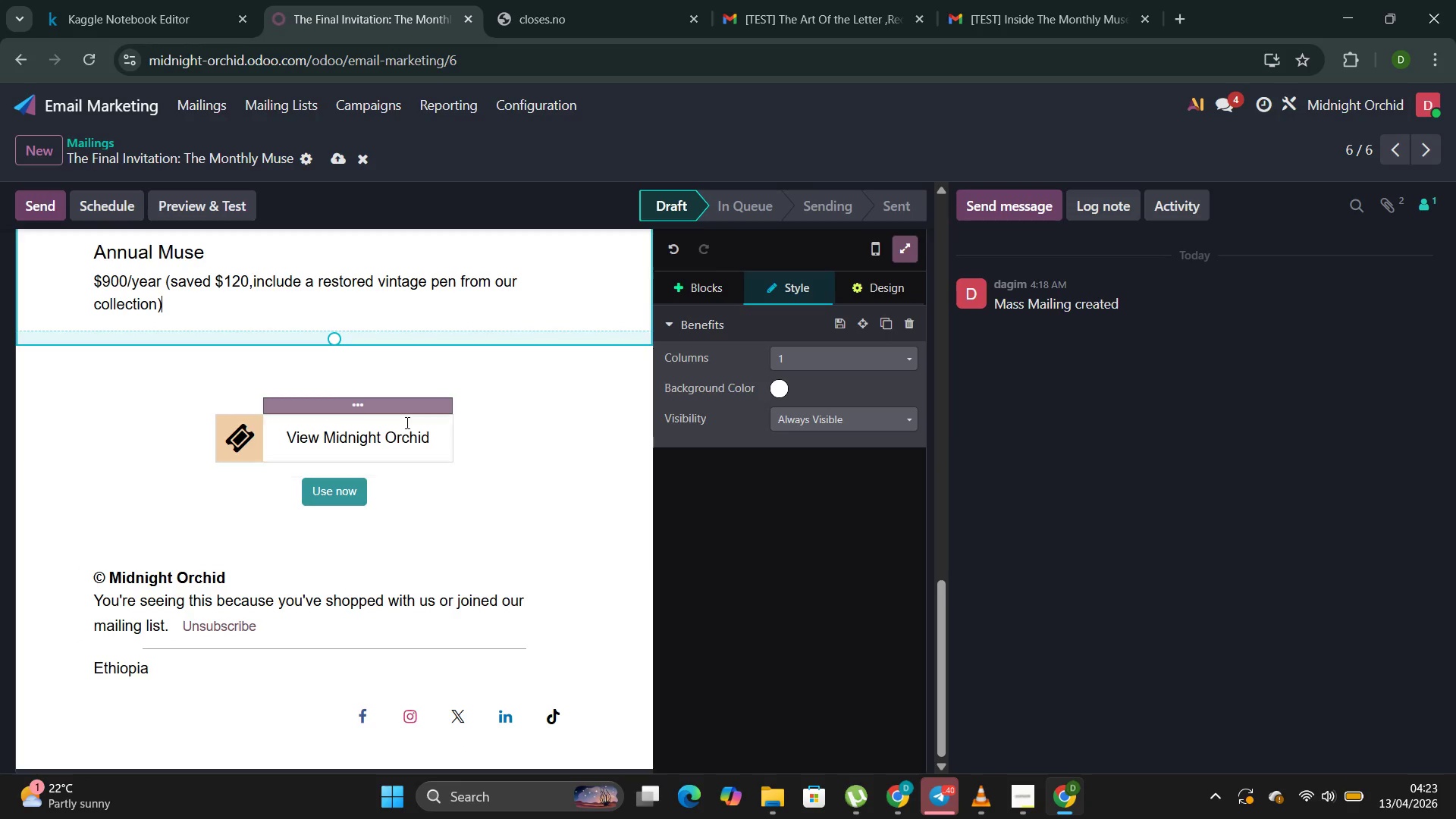 
left_click([437, 426])
 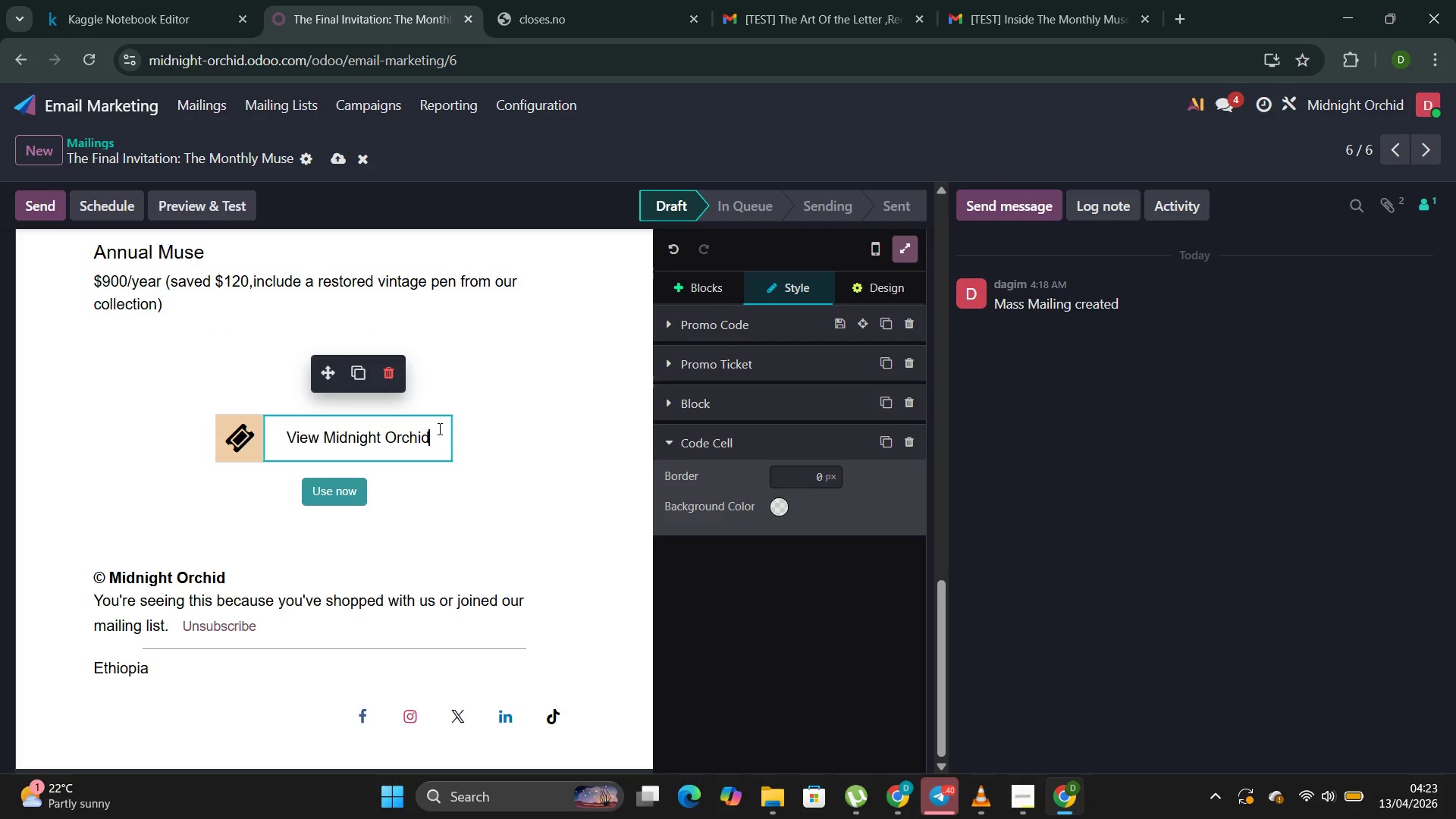 
key(Backspace)
key(Backspace)
key(Backspace)
key(Backspace)
key(Backspace)
key(Backspace)
key(Backspace)
key(Backspace)
key(Backspace)
key(Backspace)
key(Backspace)
key(Backspace)
key(Backspace)
key(Backspace)
key(Backspace)
key(Backspace)
key(Backspace)
key(Backspace)
key(Backspace)
key(Backspace)
type(Join The Mony)
key(Backspace)
type(thly Use )
 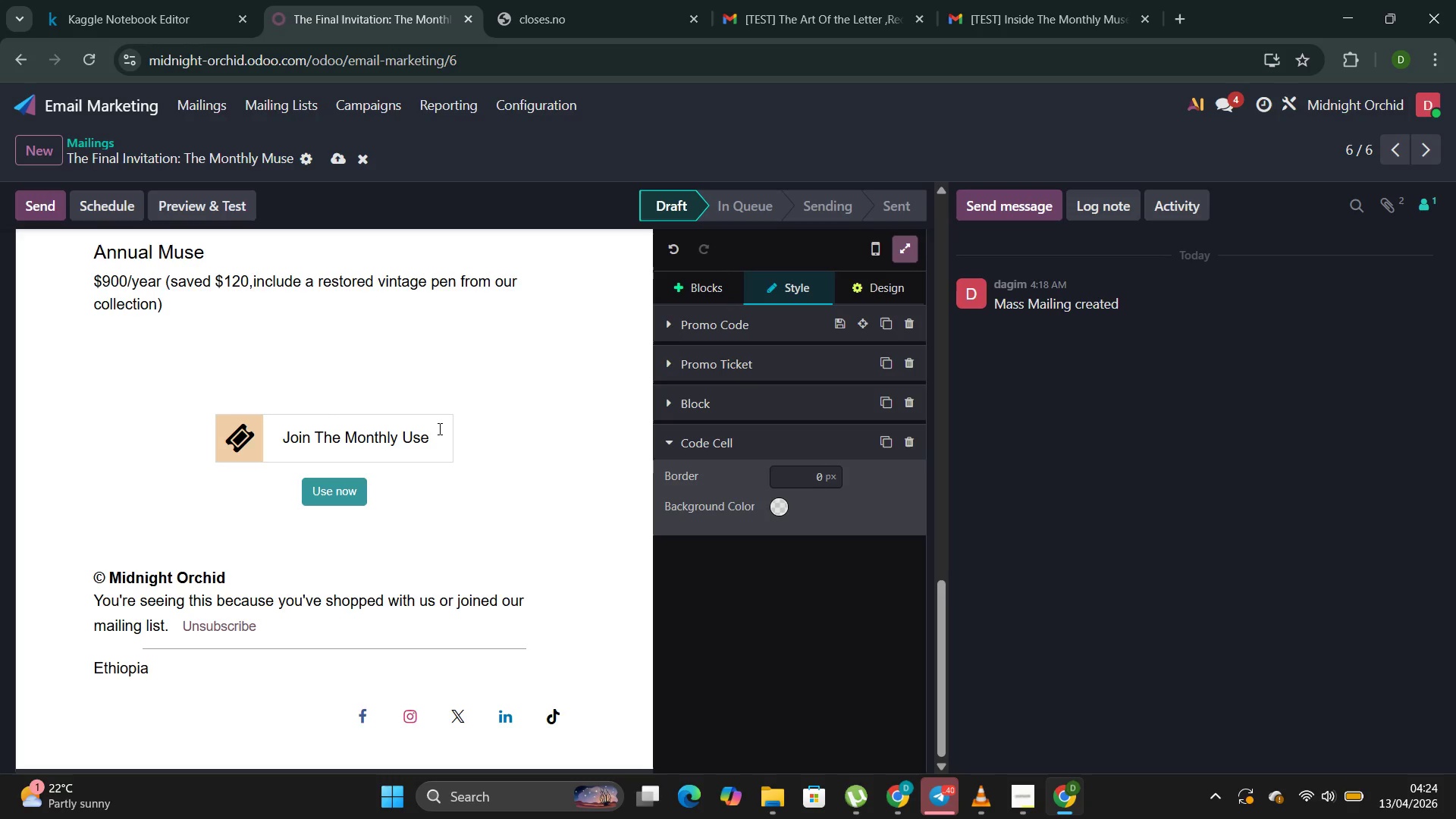 
left_click([359, 491])
 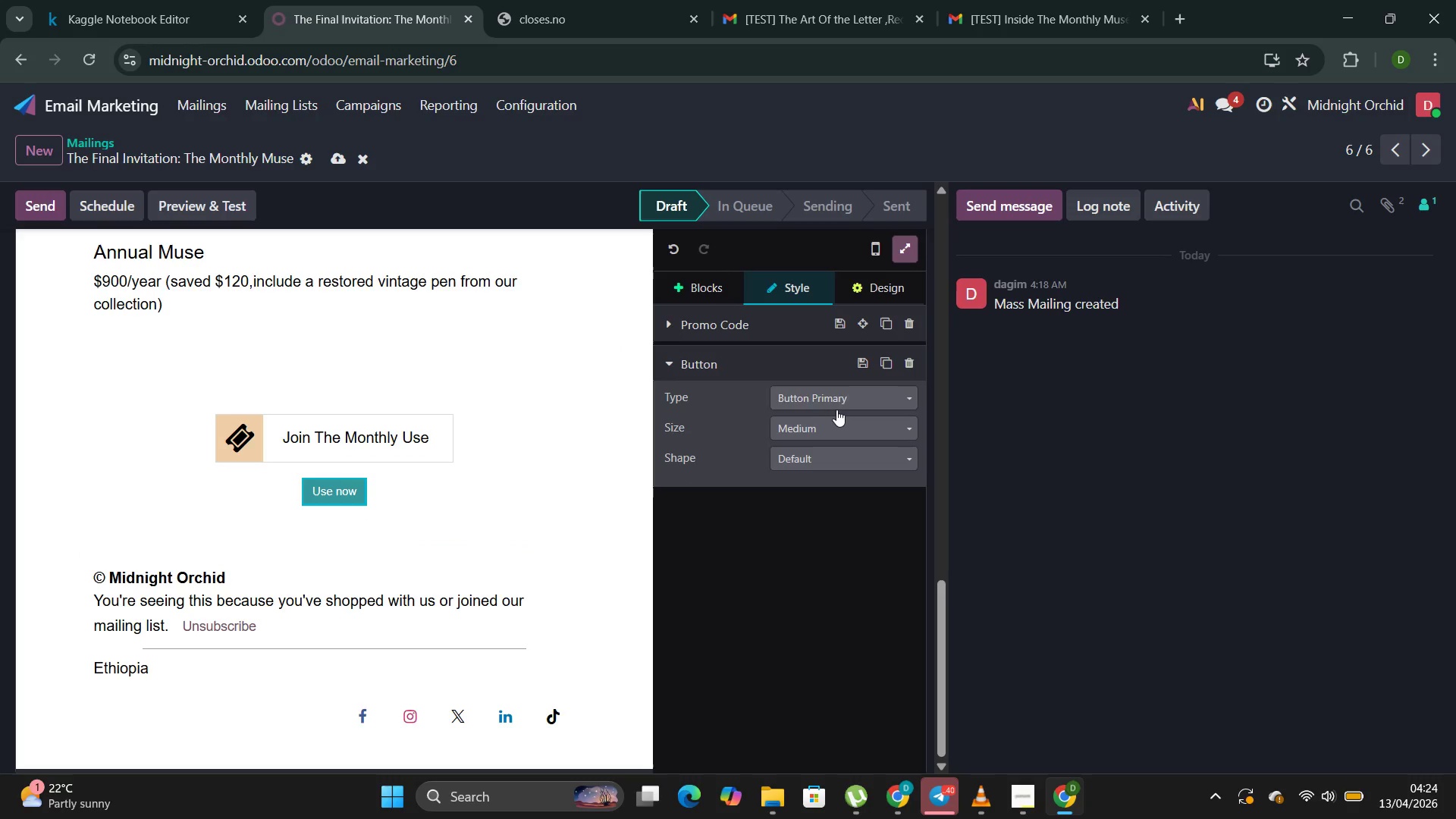 
left_click([839, 401])
 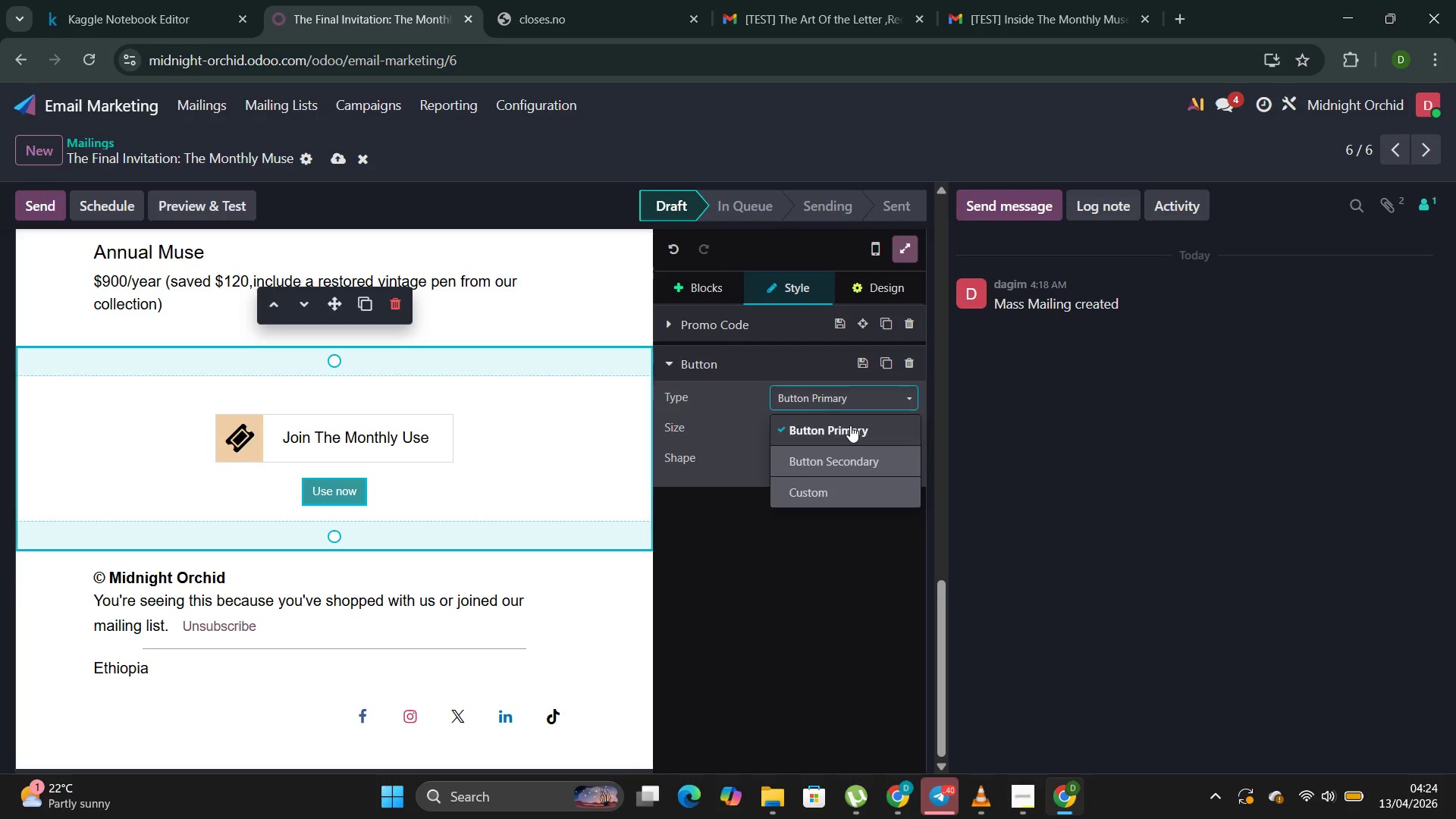 
double_click([858, 422])
 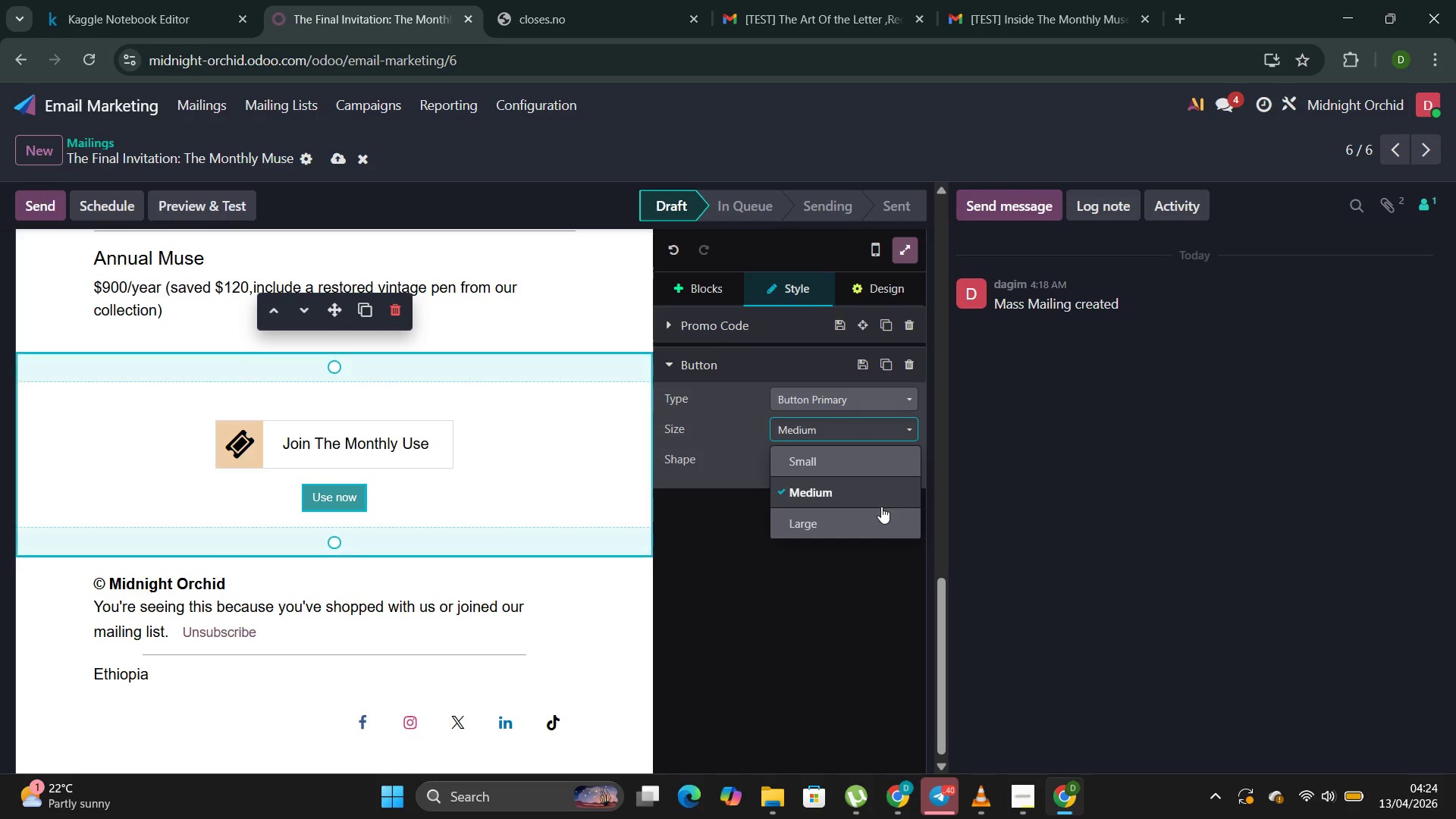 
left_click([876, 523])
 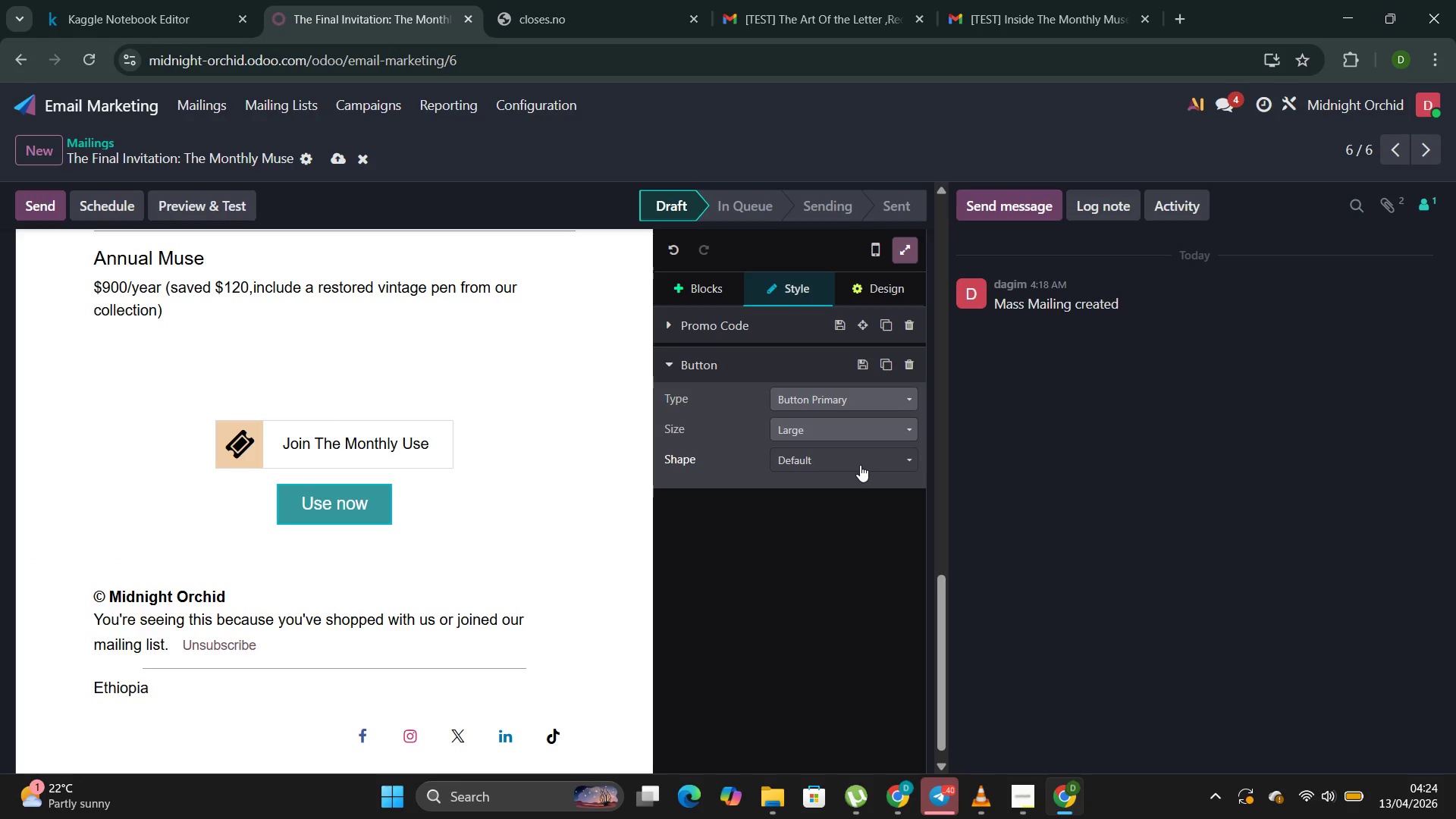 
left_click([860, 465])
 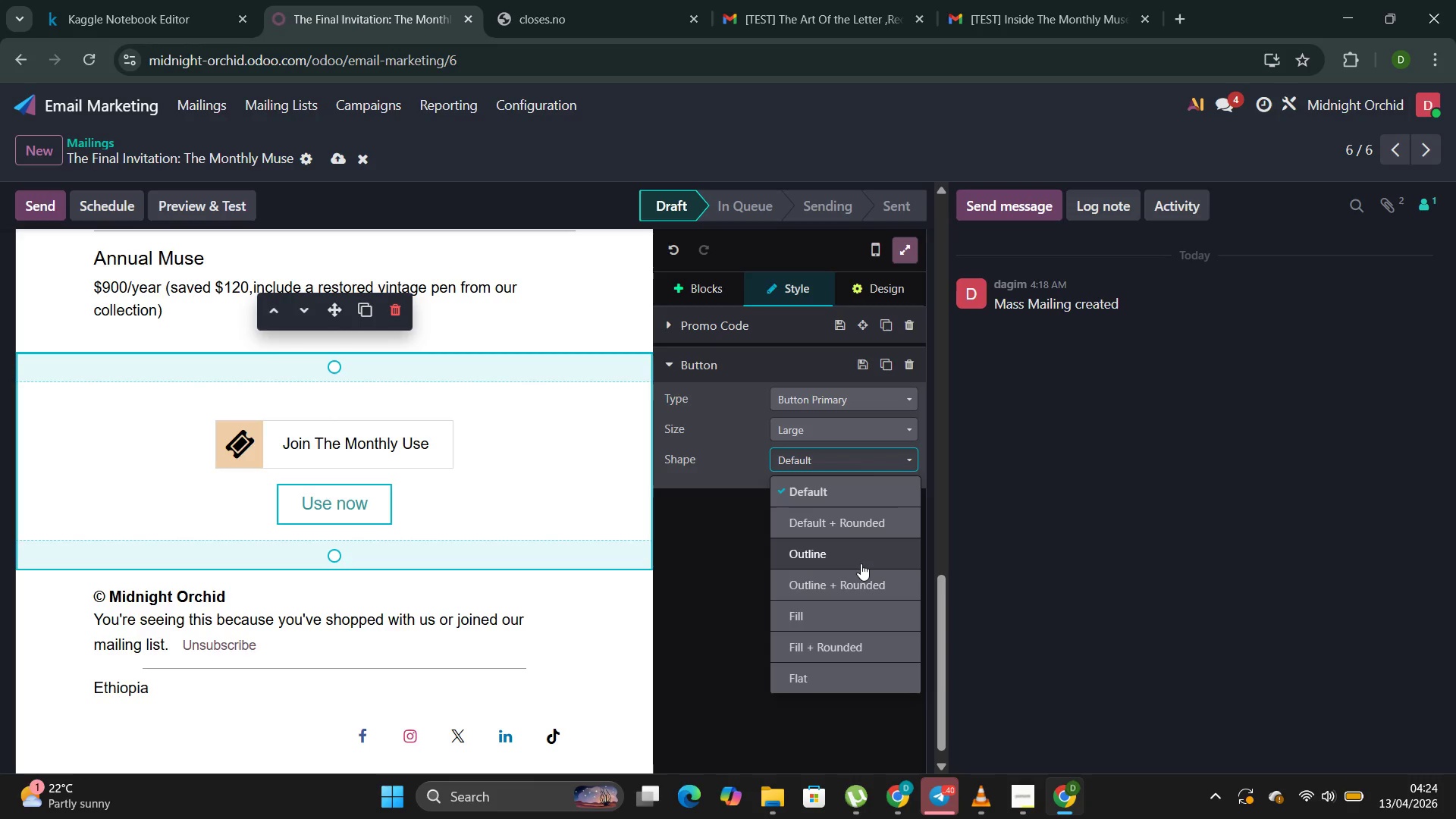 
left_click([861, 563])
 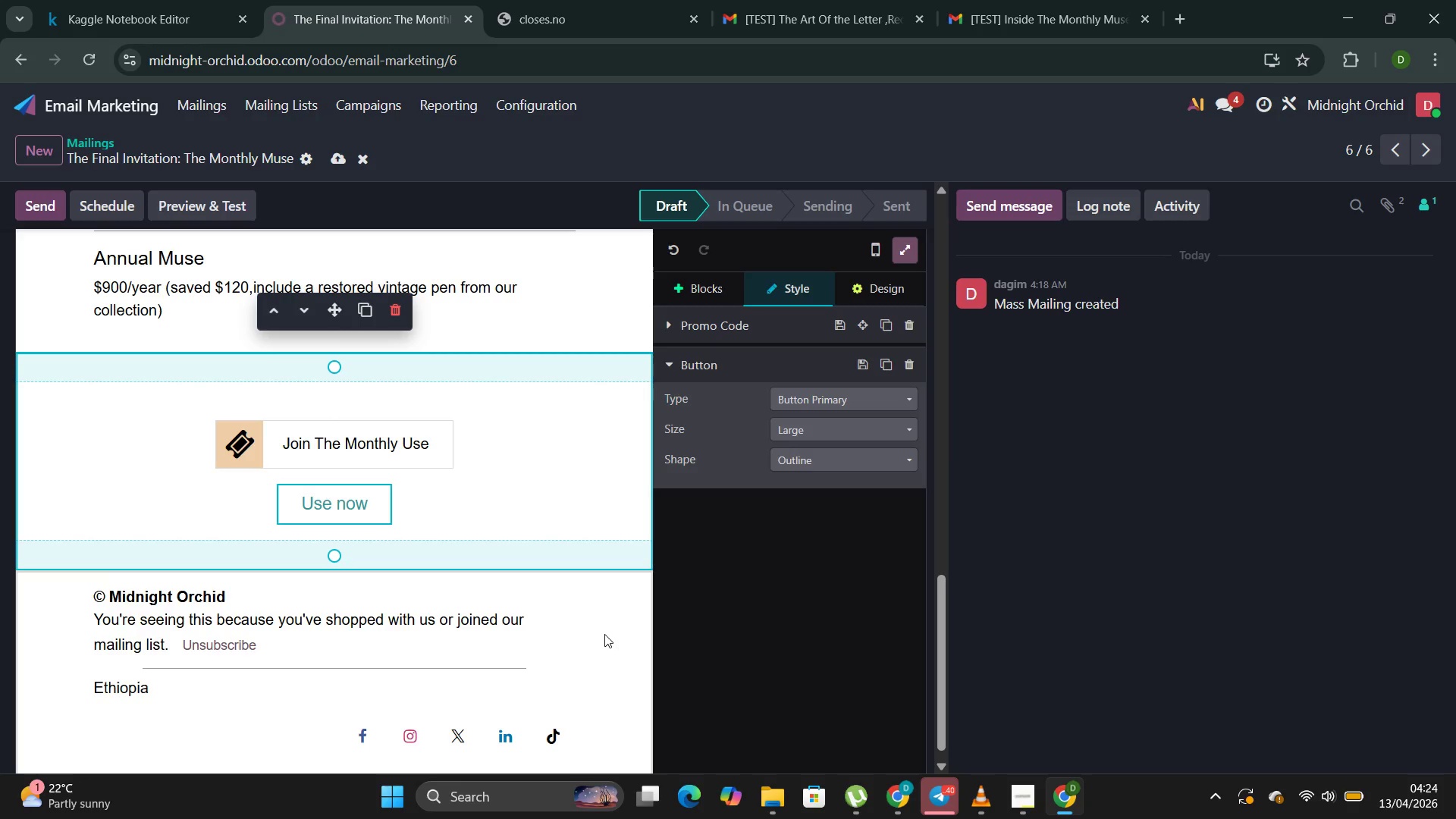 
left_click([604, 630])
 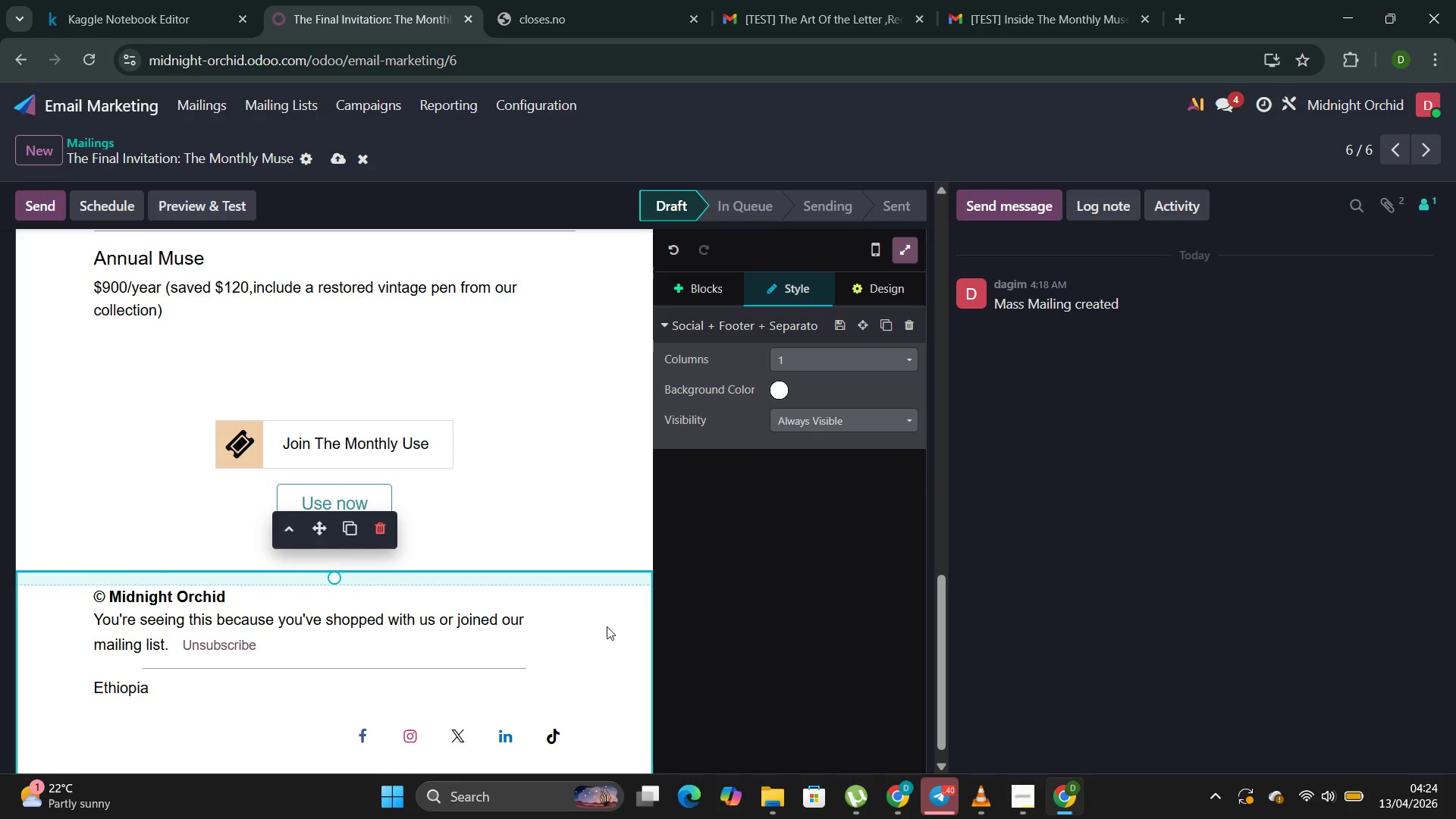 
scroll: coordinate [607, 606], scroll_direction: up, amount: 20.0
 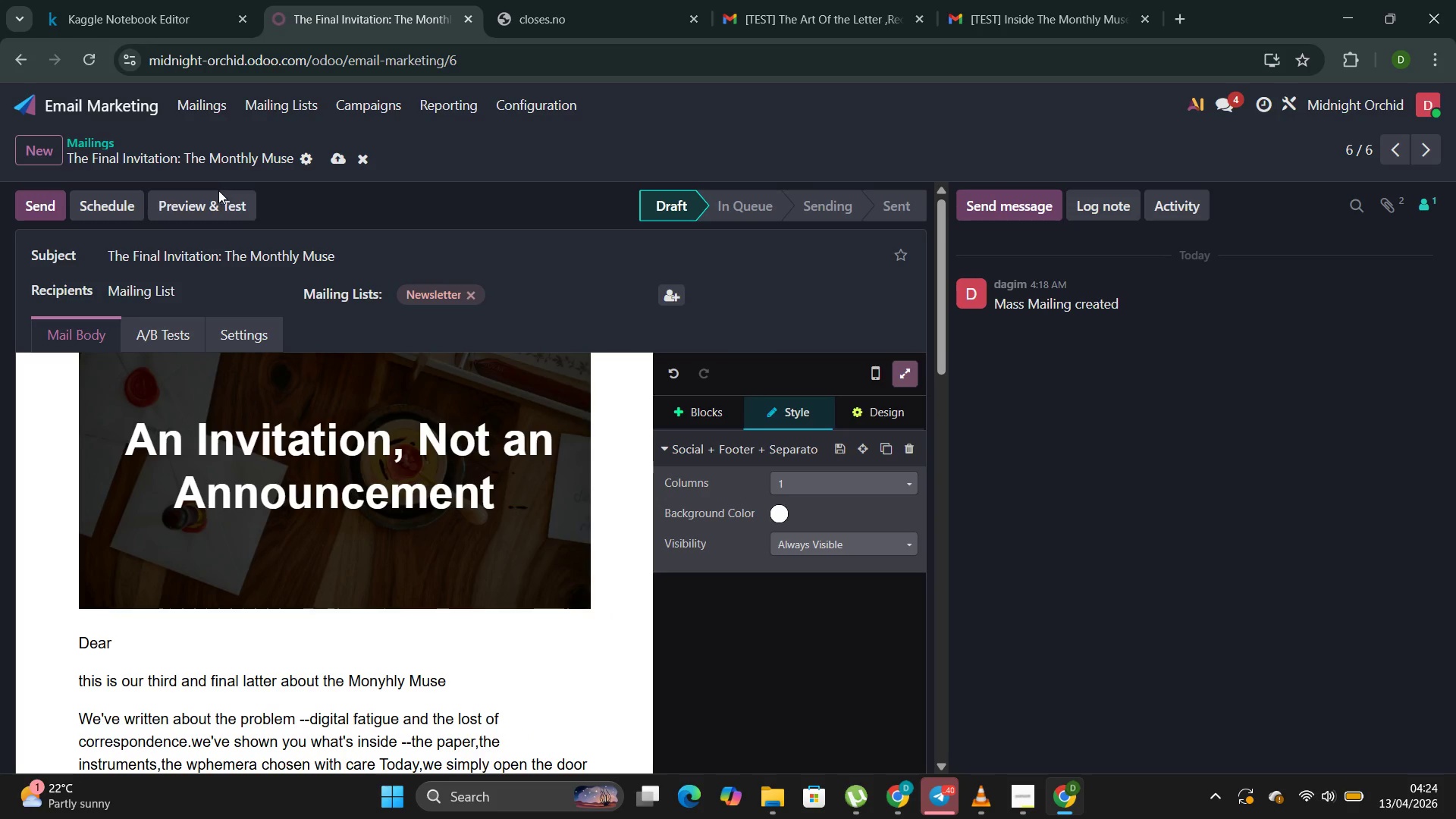 
left_click([212, 215])
 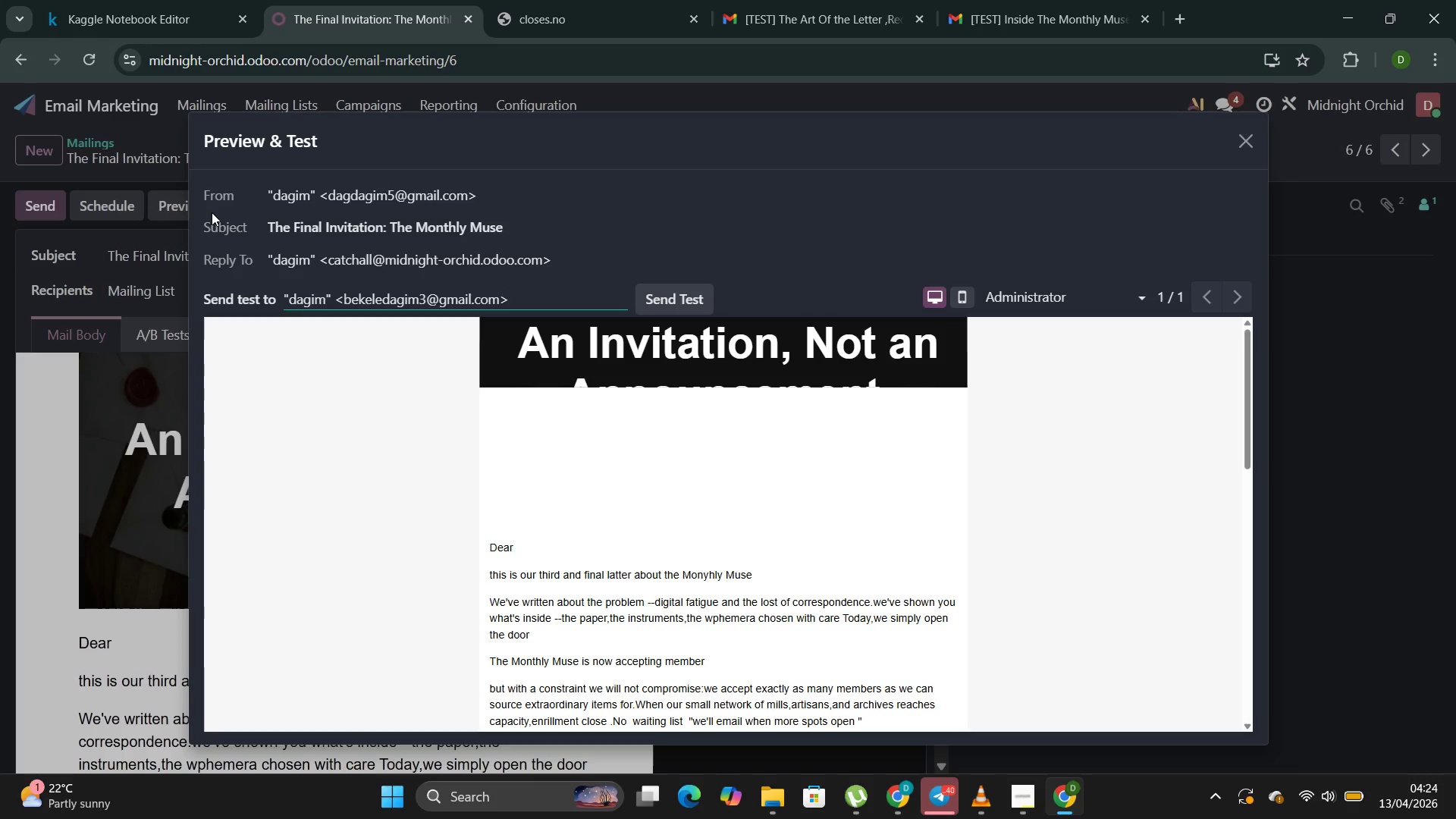 
wait(7.7)
 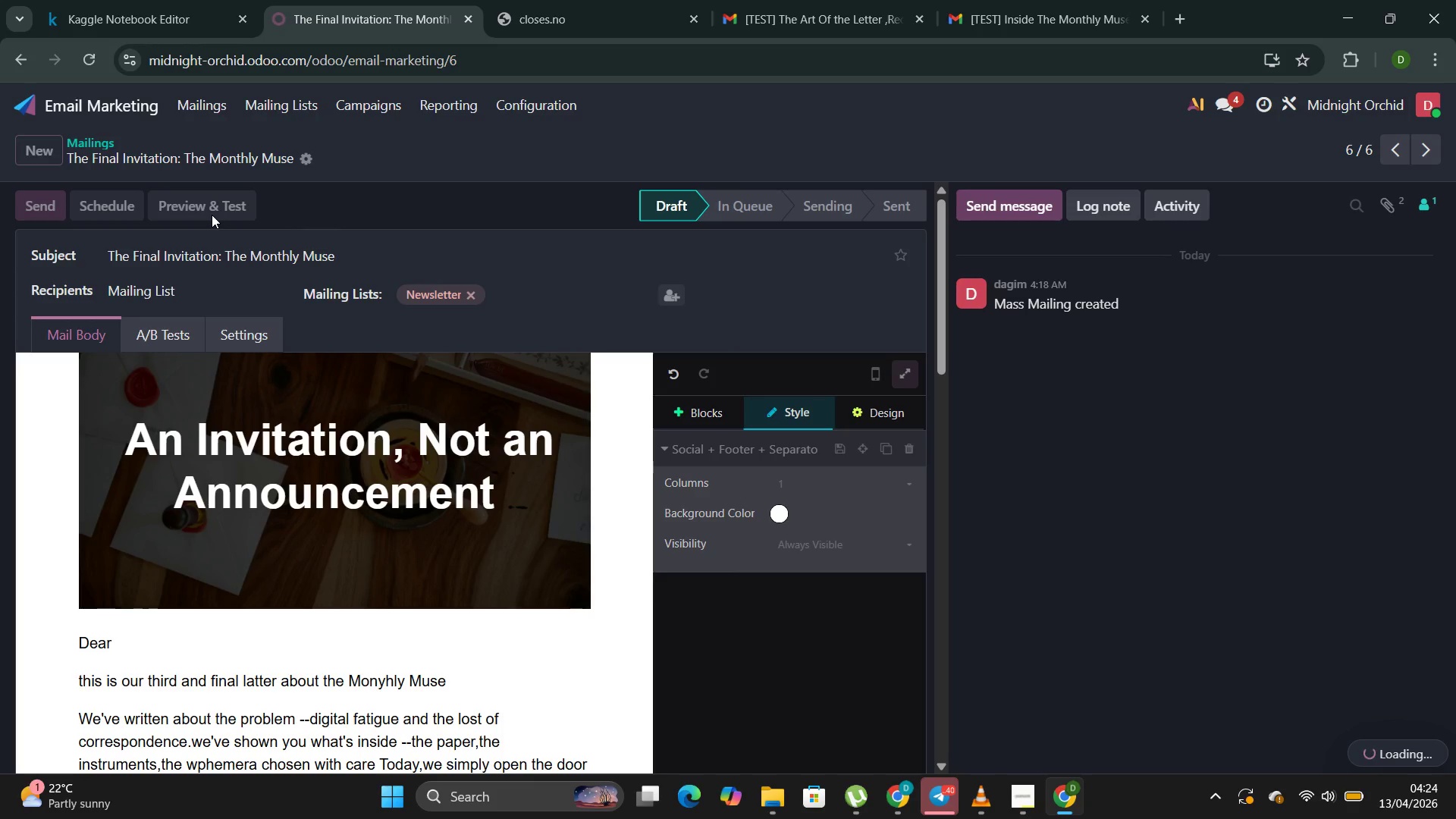 
scroll: coordinate [898, 542], scroll_direction: down, amount: 9.0
 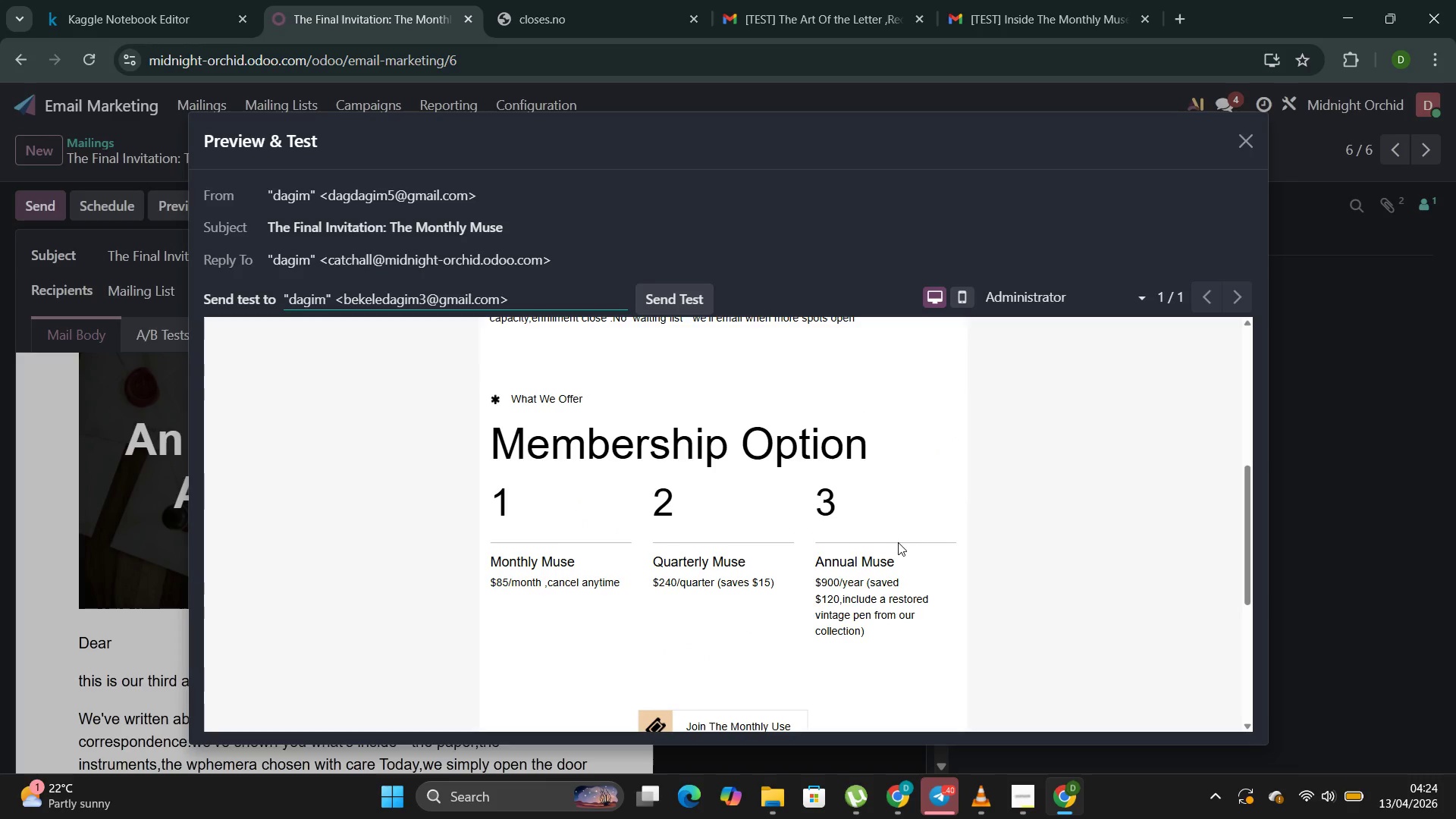 
scroll: coordinate [901, 489], scroll_direction: up, amount: 4.0
 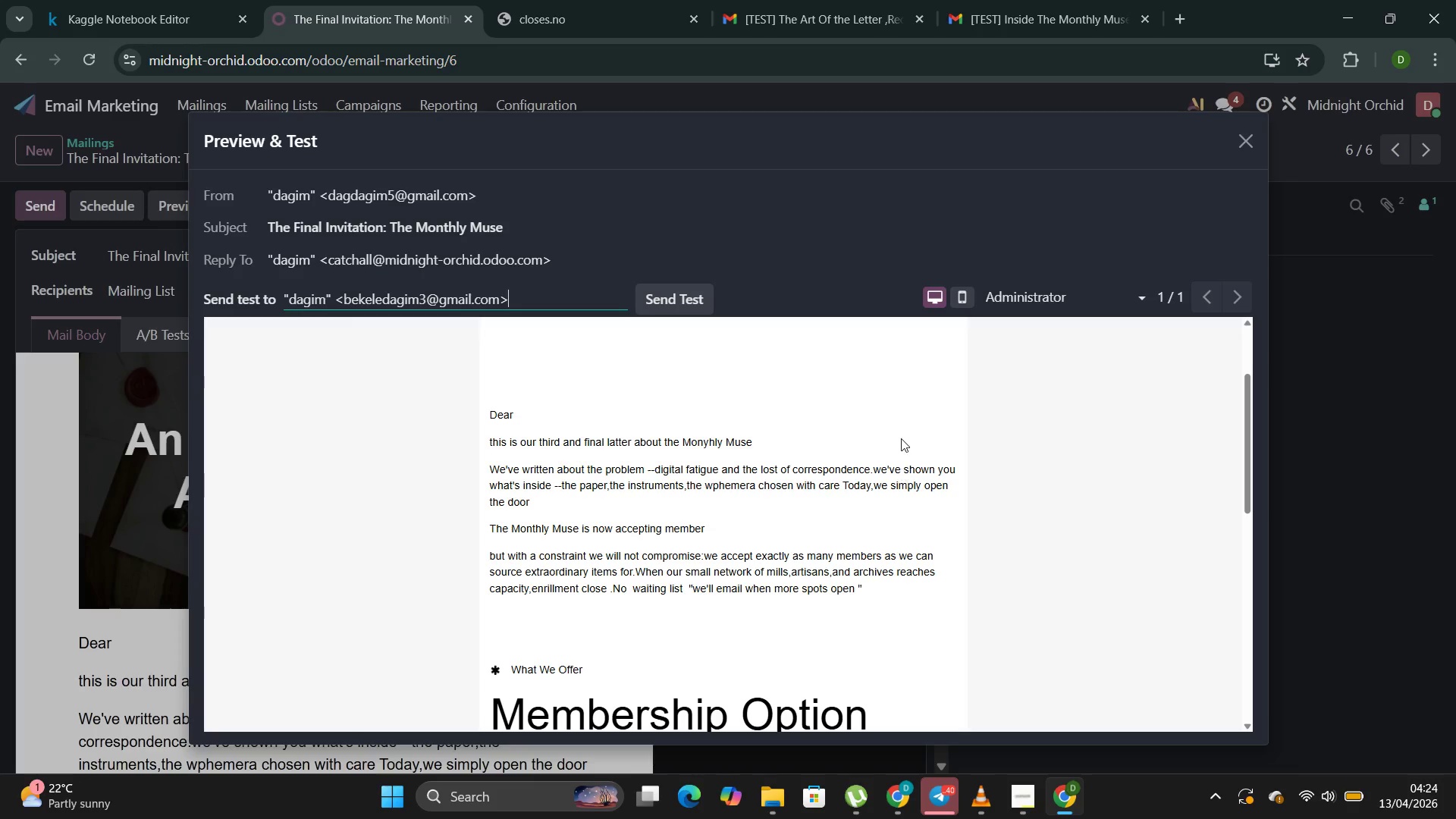 
scroll: coordinate [905, 420], scroll_direction: none, amount: 0.0
 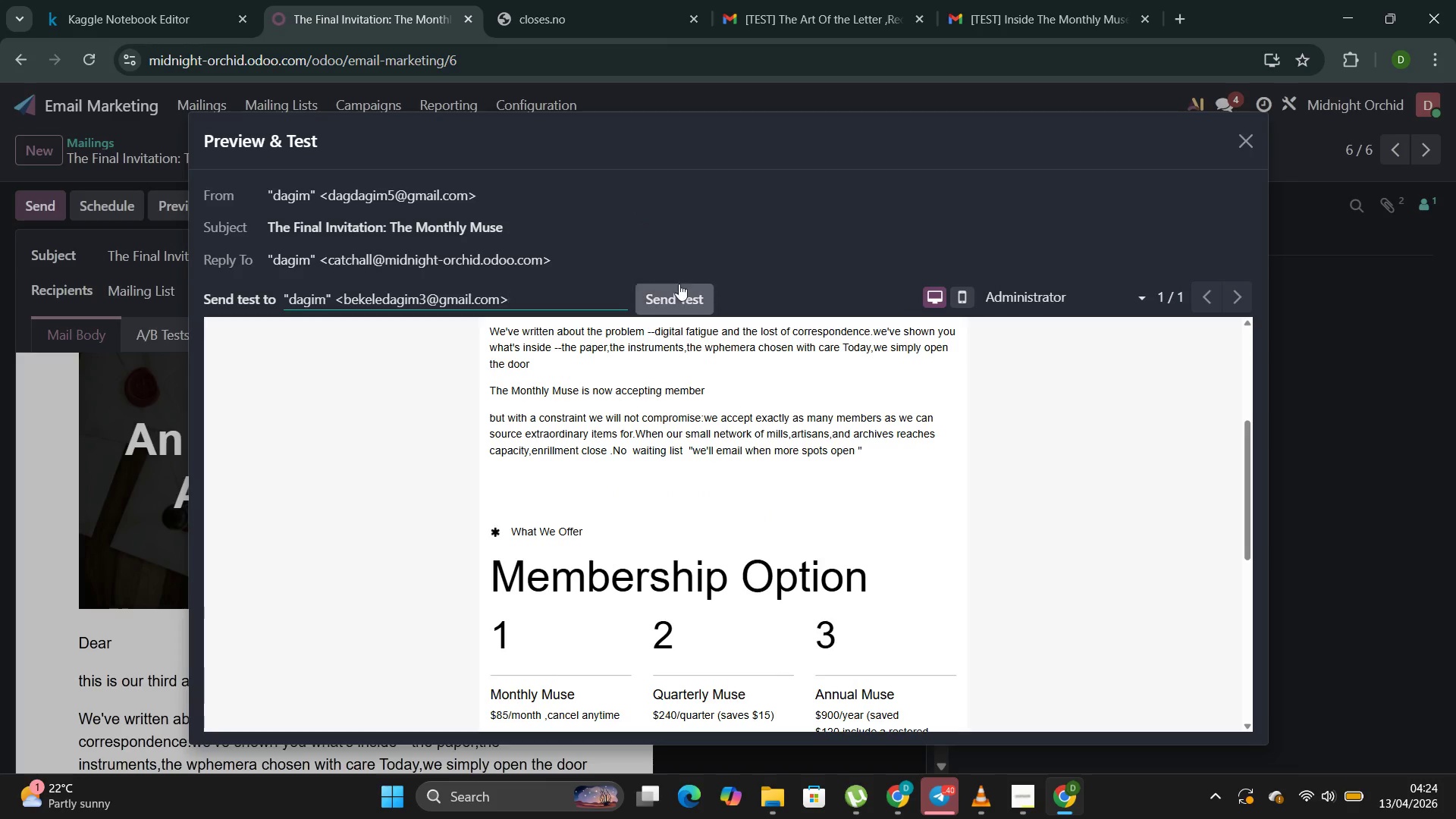 
left_click([679, 295])
 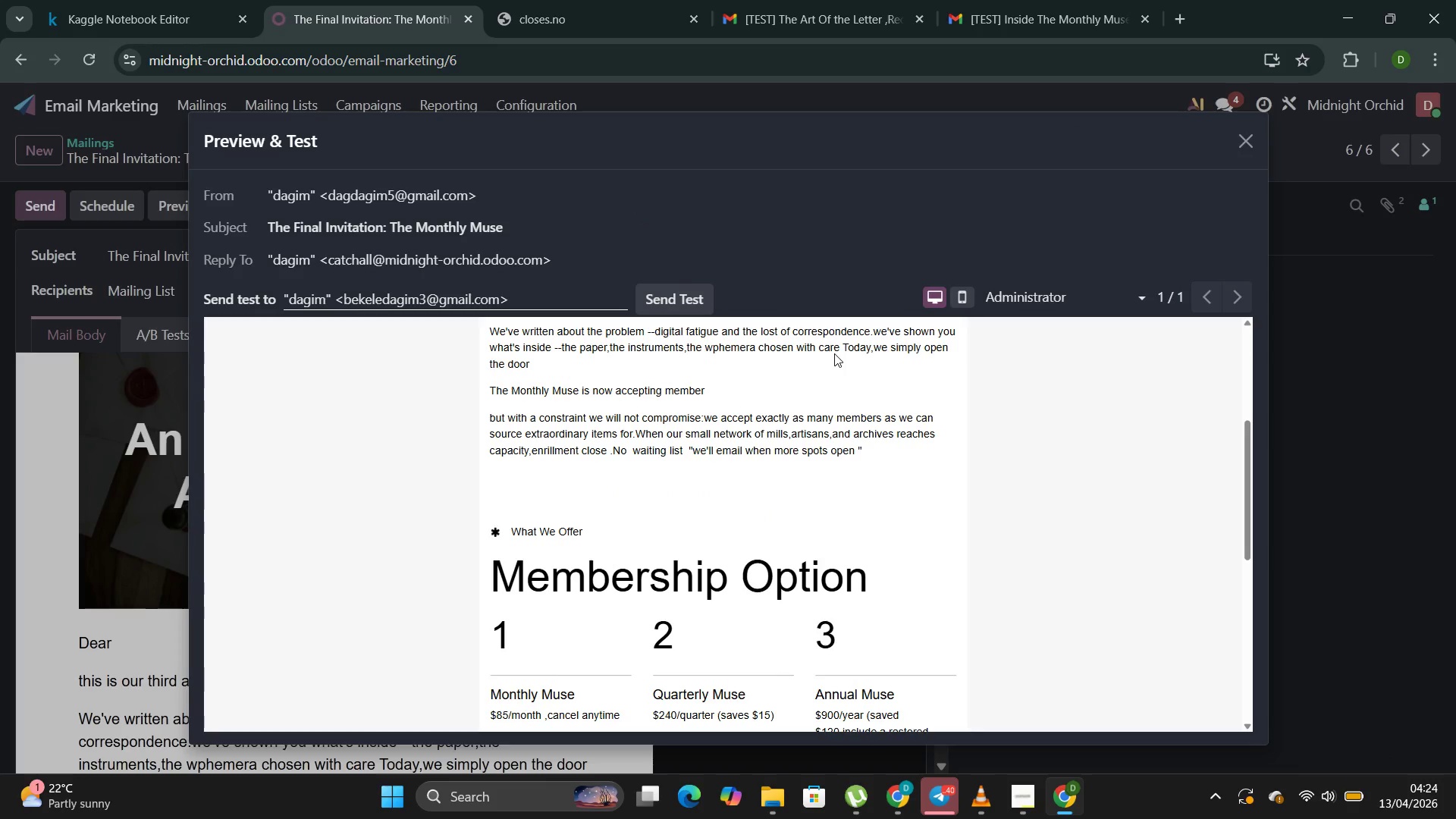 
wait(15.06)
 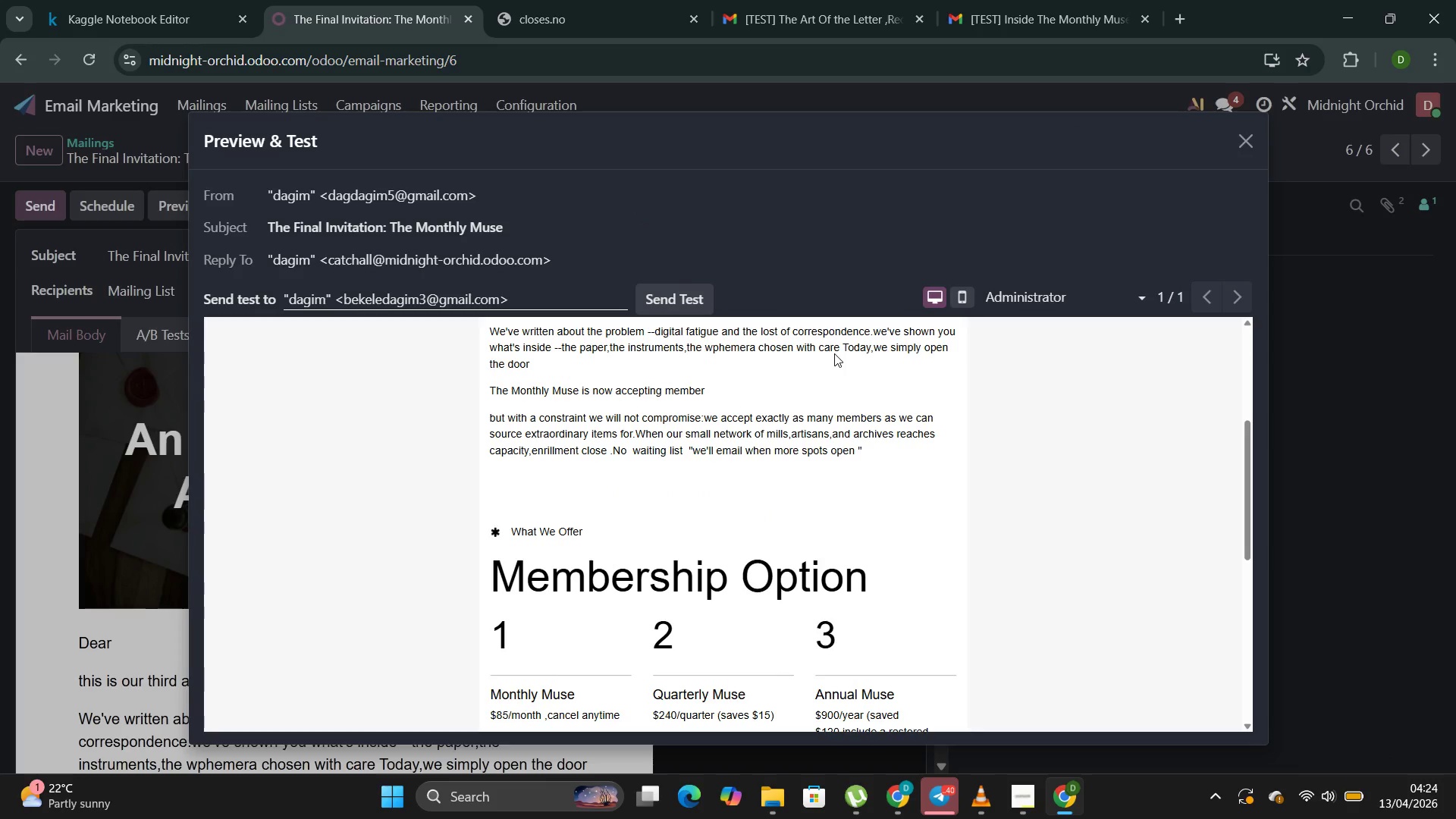 
mouse_move([1239, 150])
 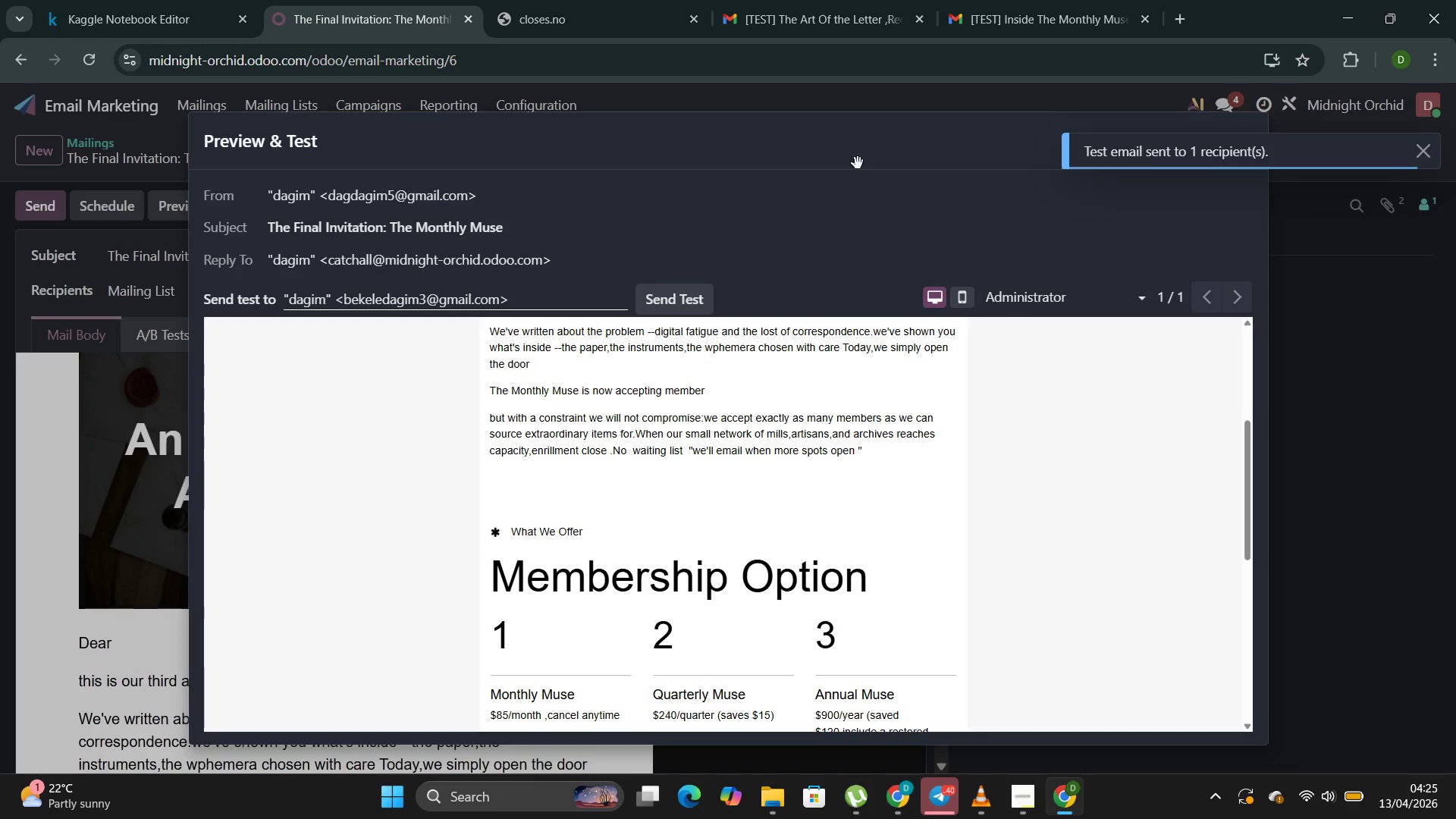 
left_click([858, 163])
 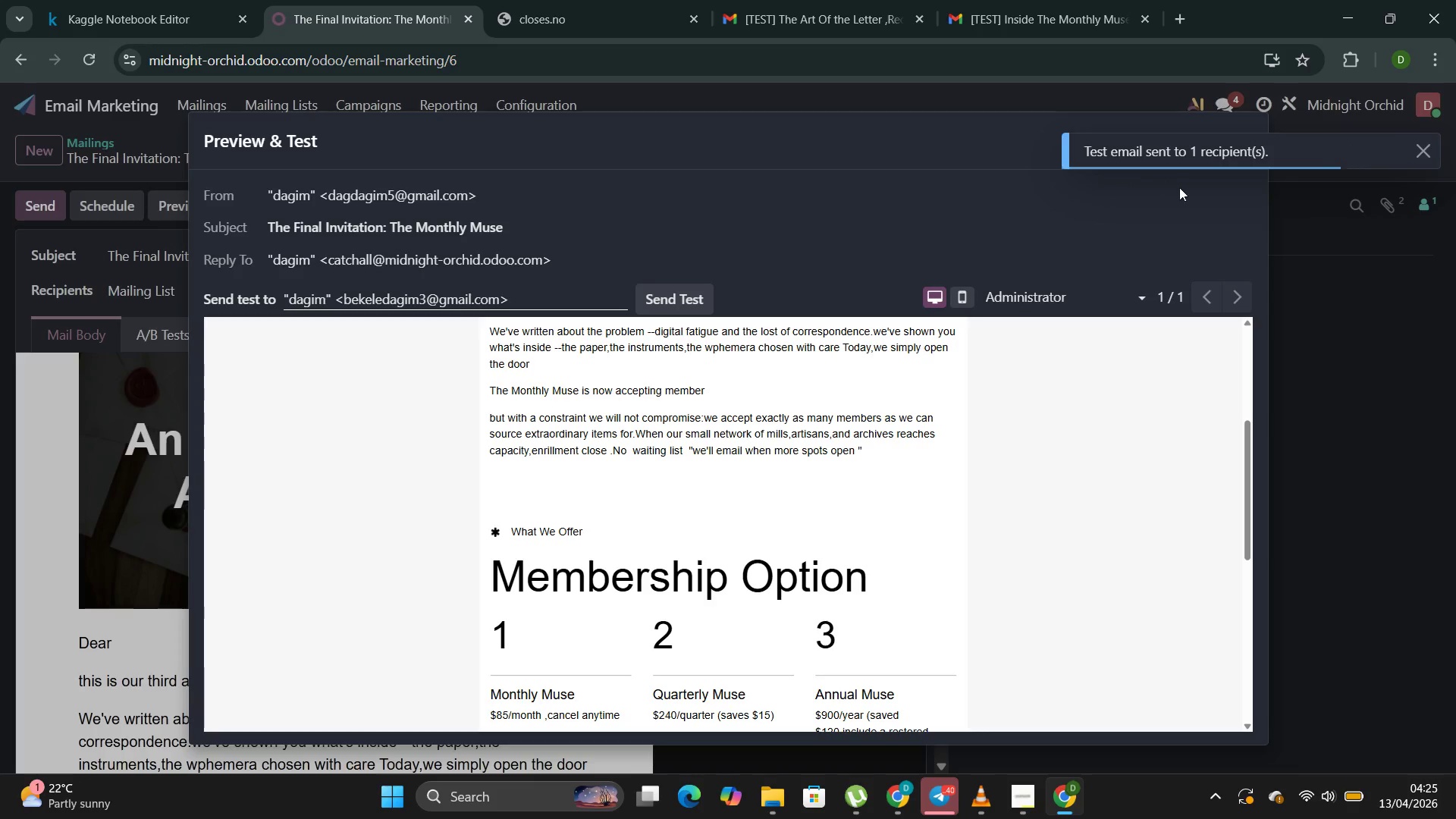 
left_click([1170, 200])
 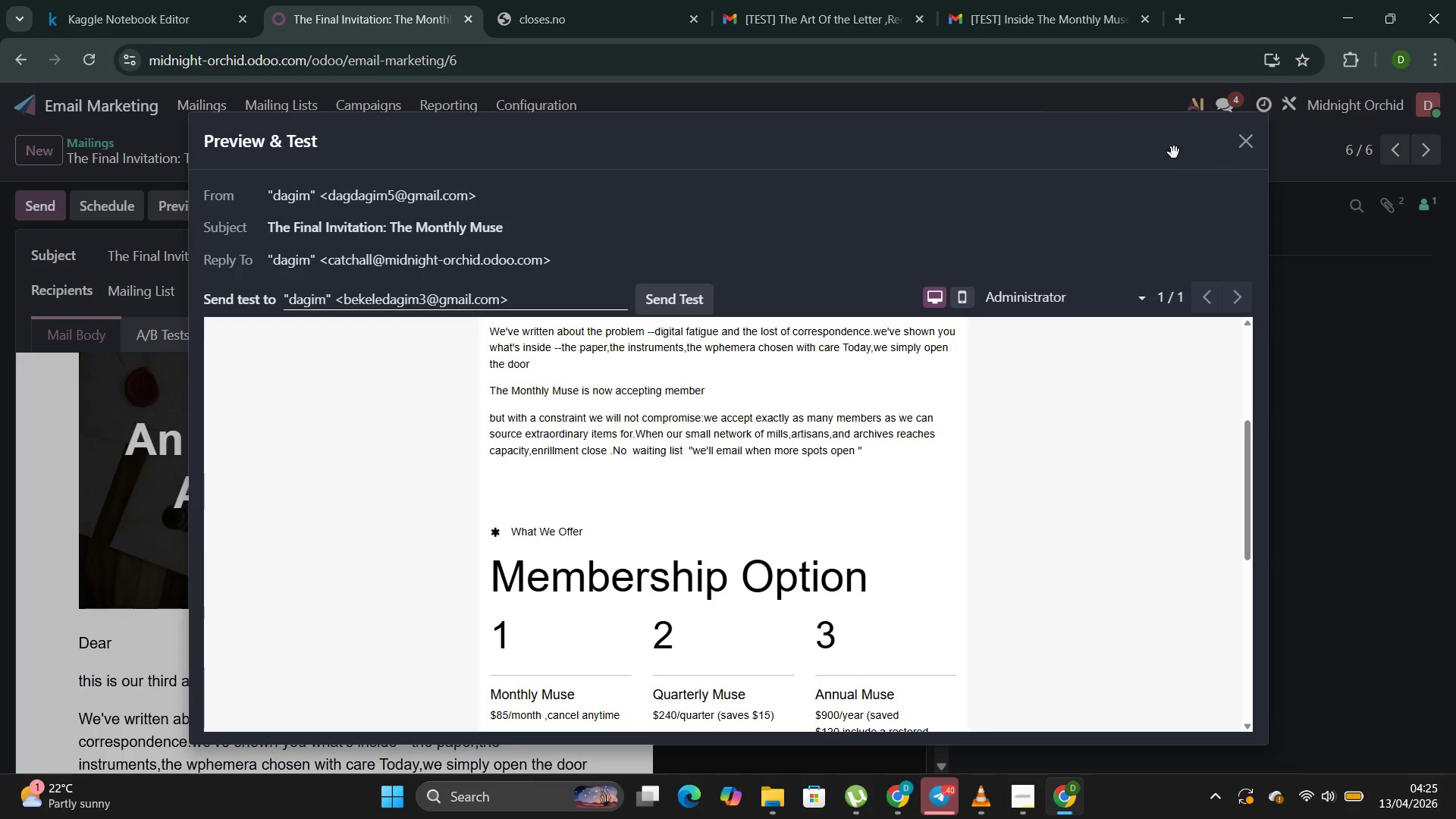 